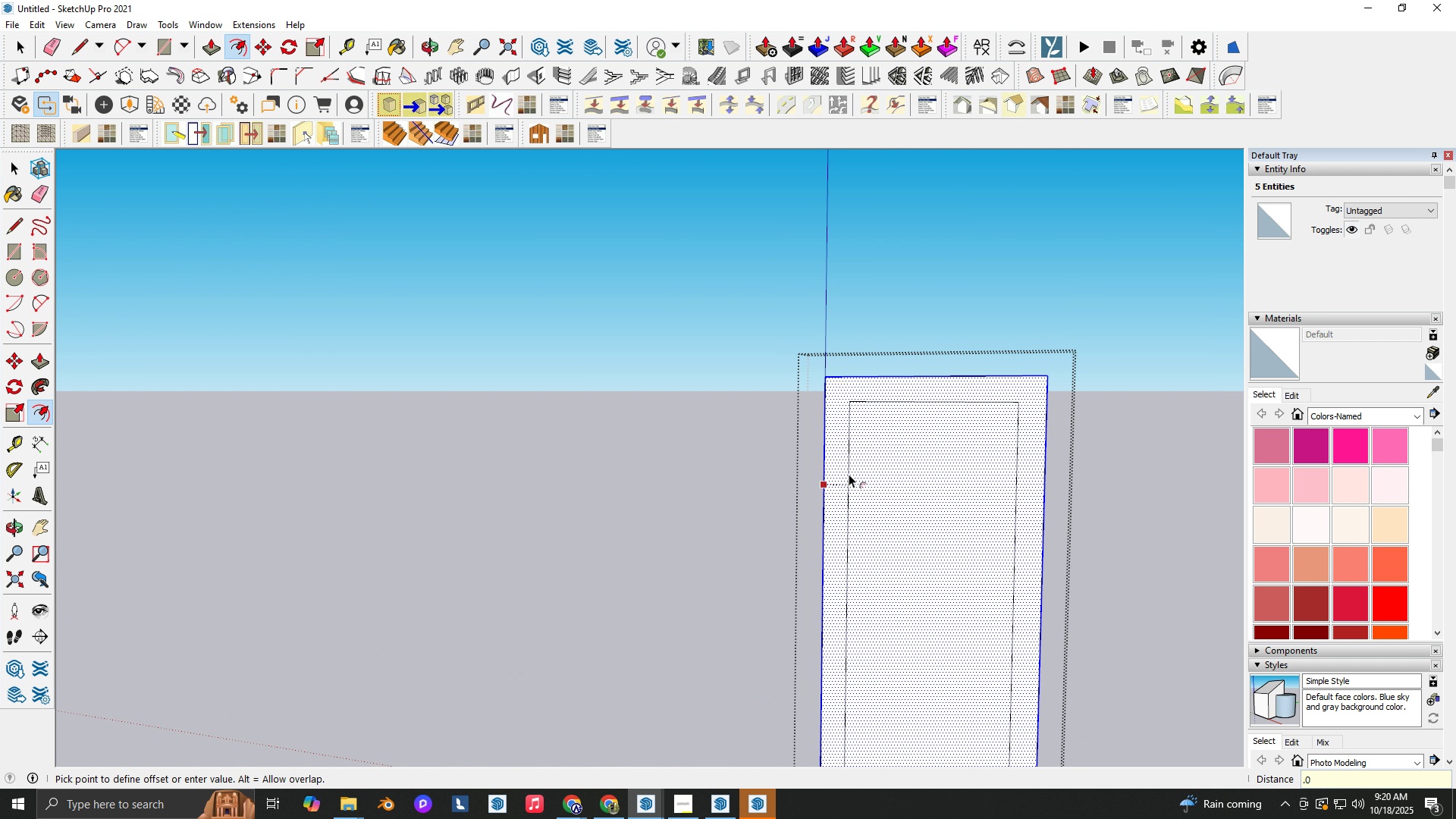 
key(Numpad0)
 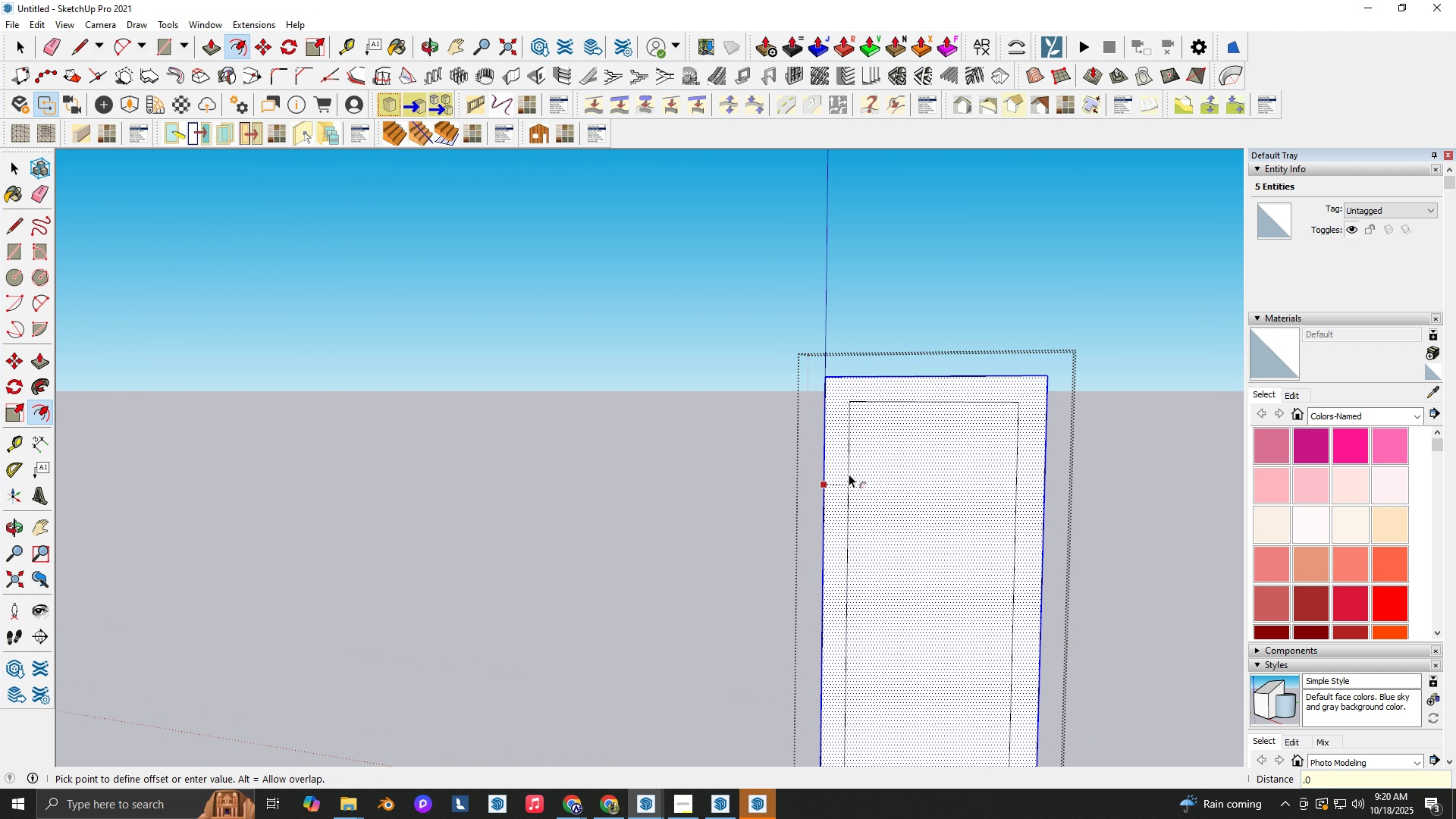 
key(Numpad5)
 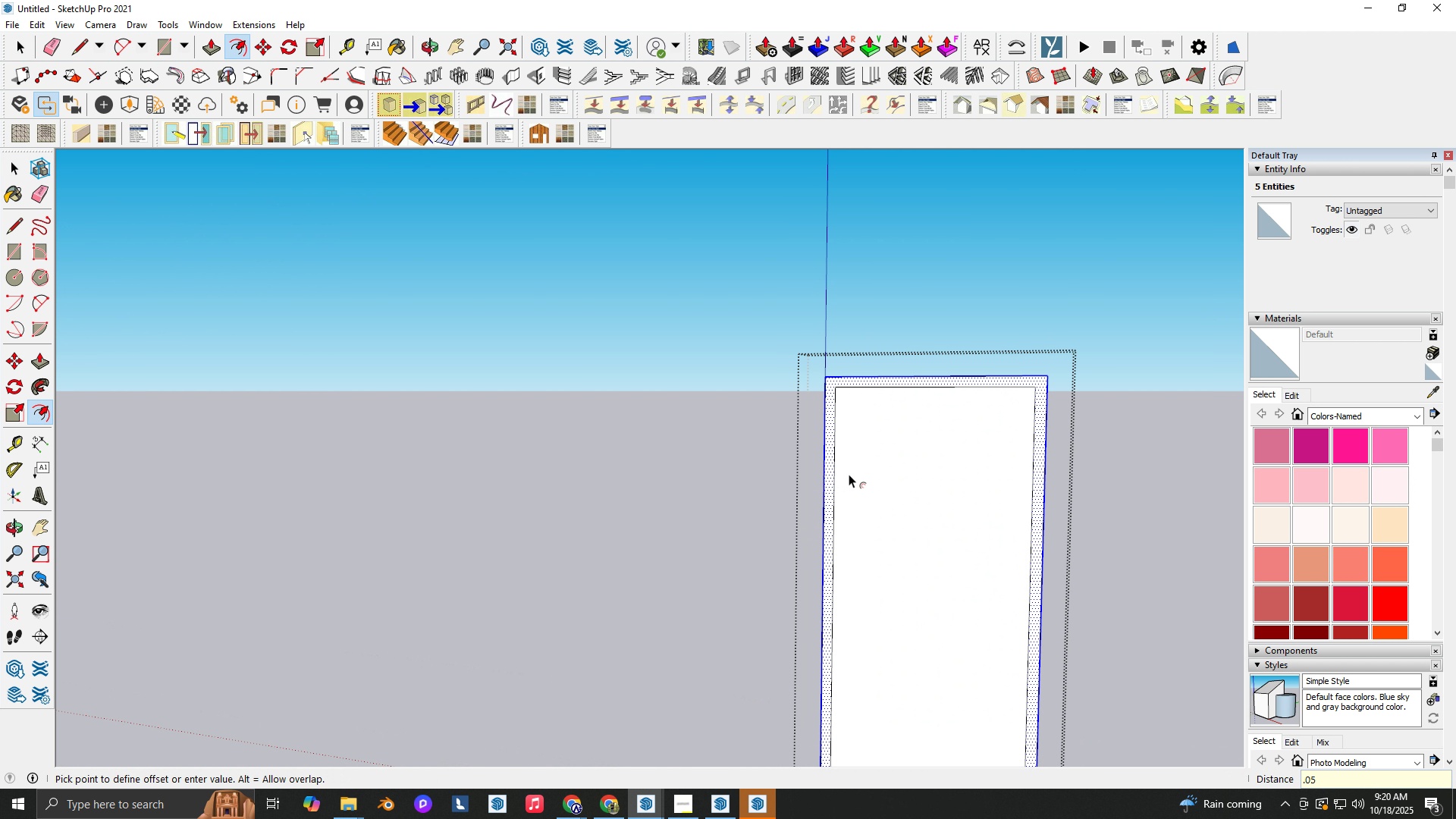 
key(NumpadEnter)
 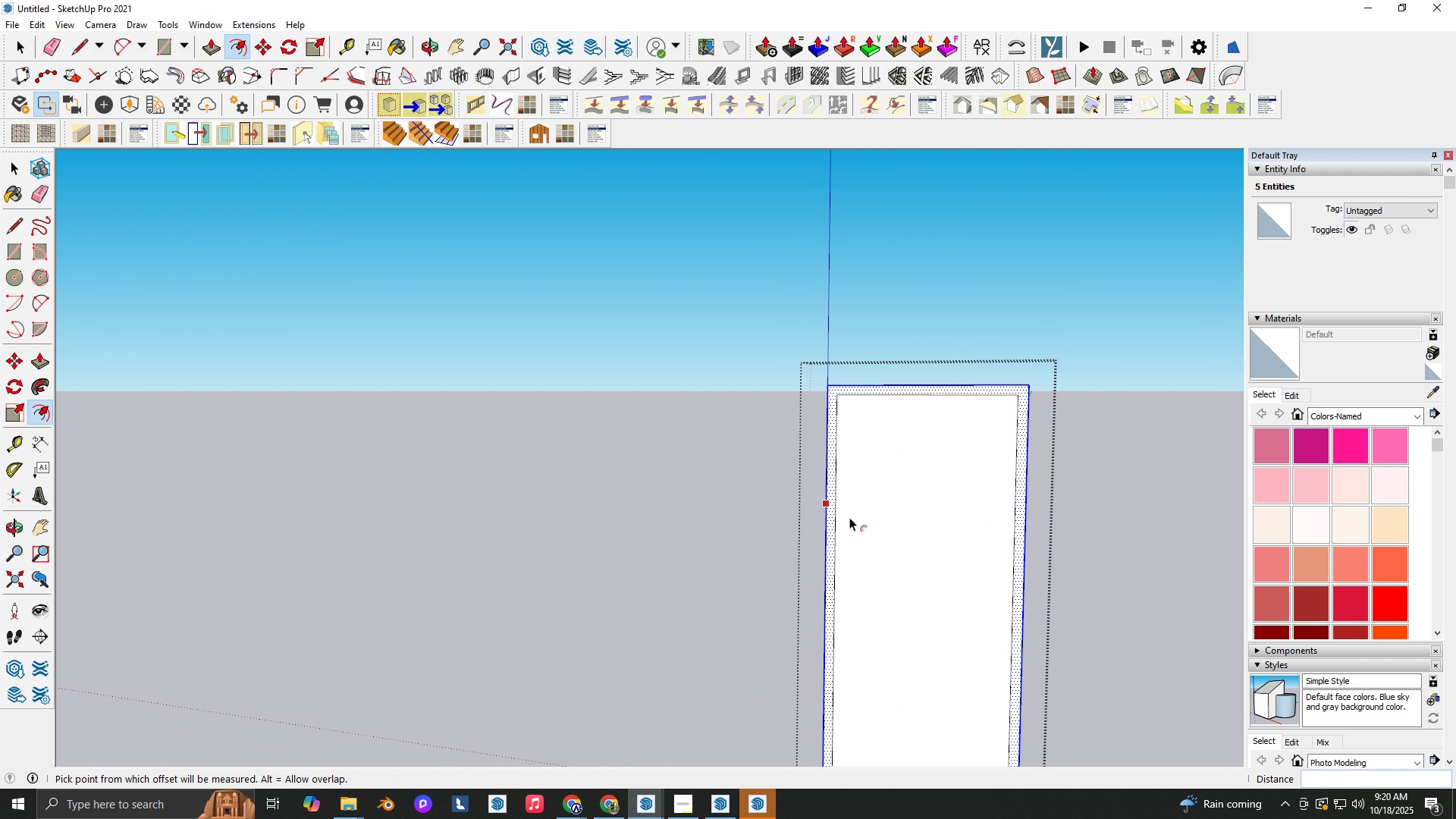 
scroll: coordinate [858, 362], scroll_direction: down, amount: 6.0
 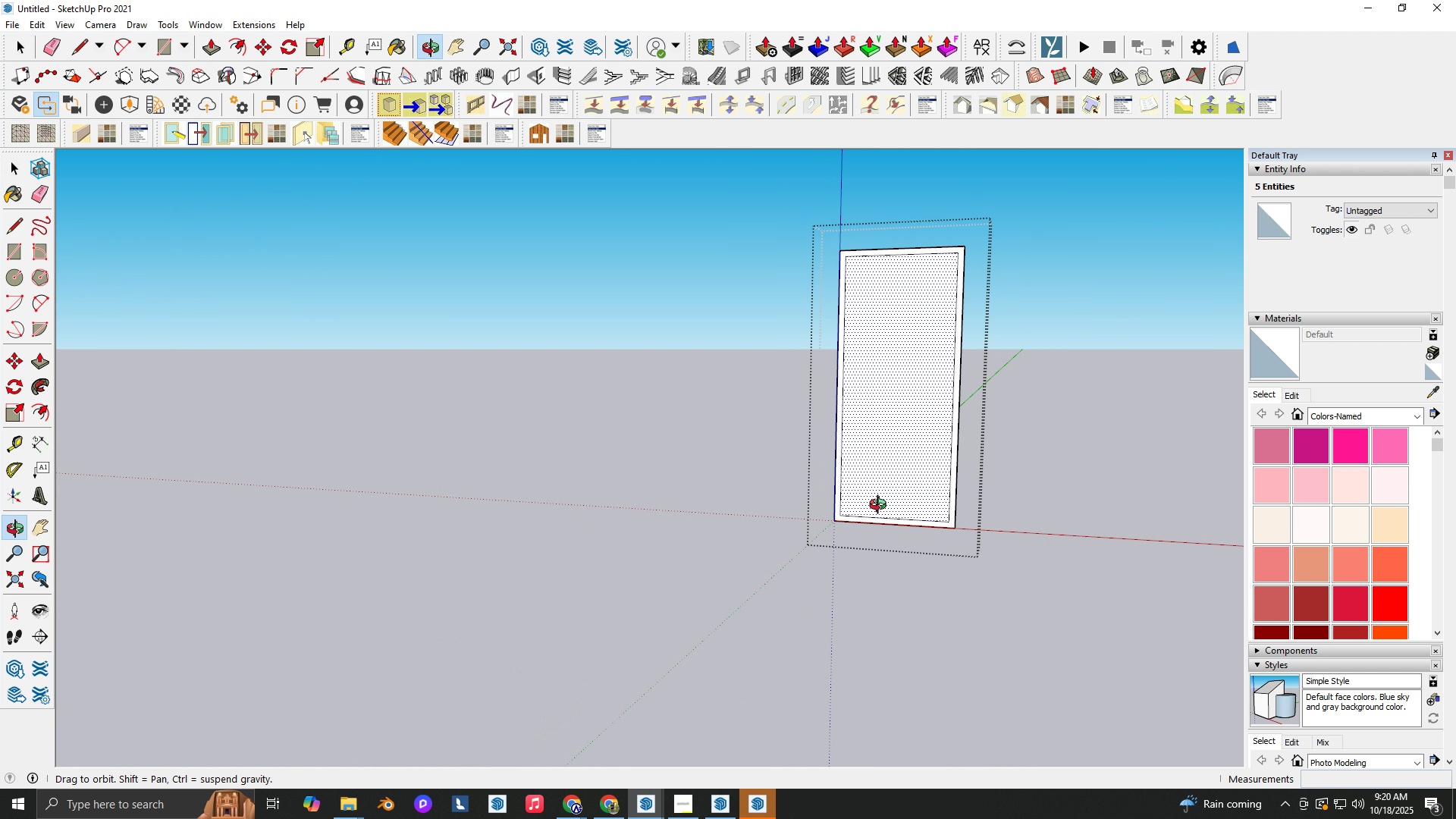 
hold_key(key=ShiftLeft, duration=0.31)
 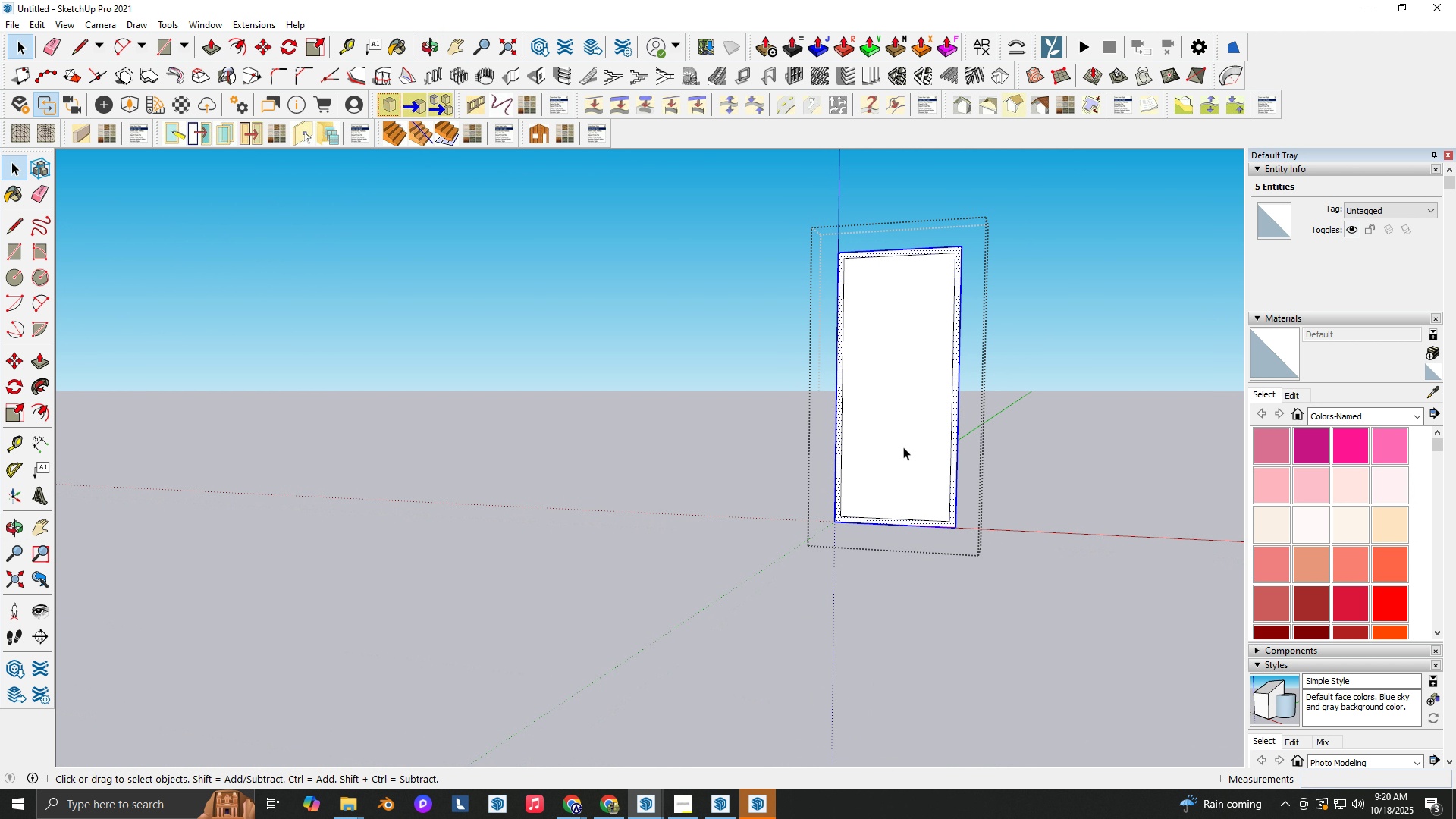 
key(Space)
 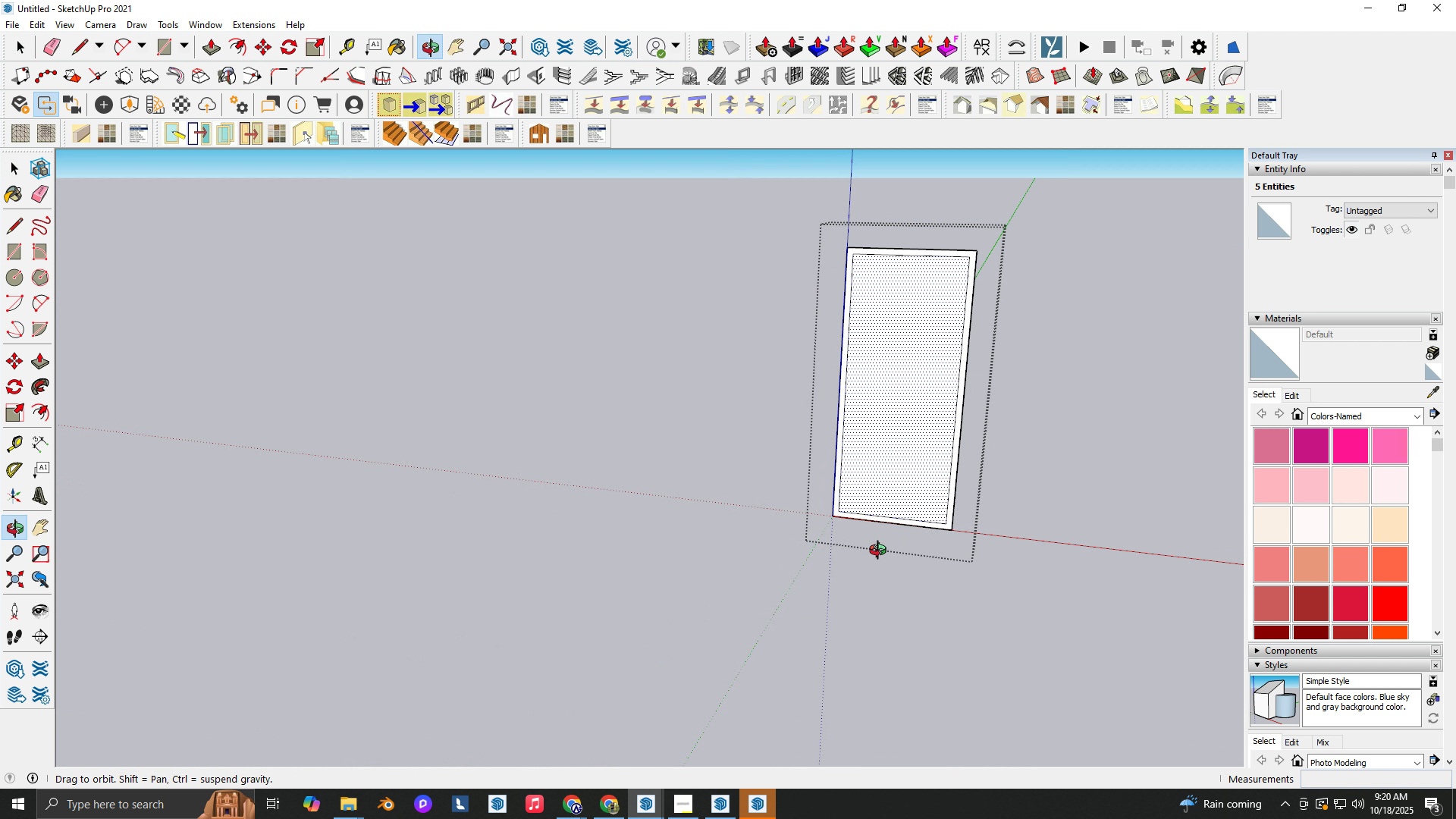 
scroll: coordinate [885, 516], scroll_direction: up, amount: 3.0
 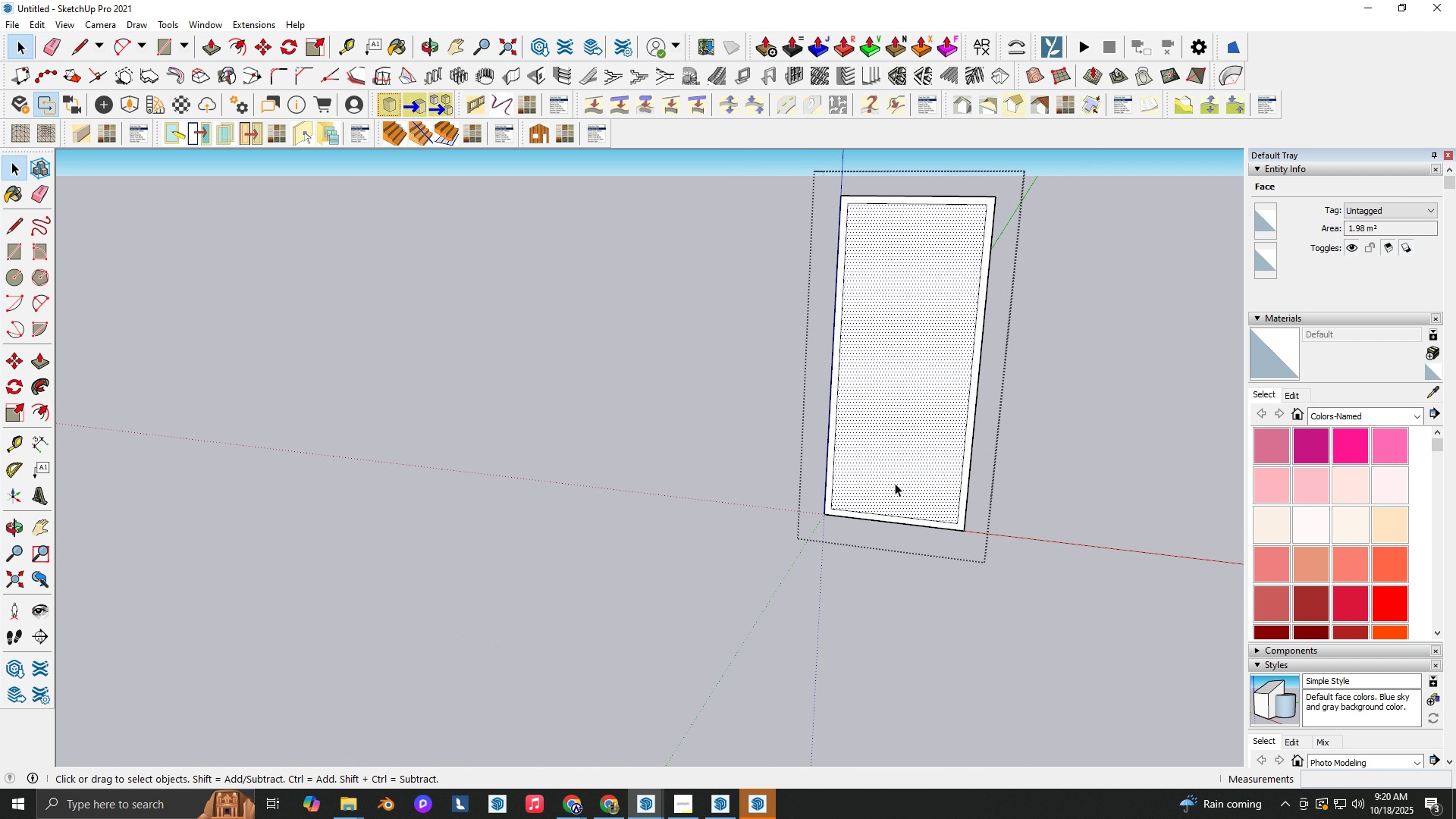 
key(Space)
 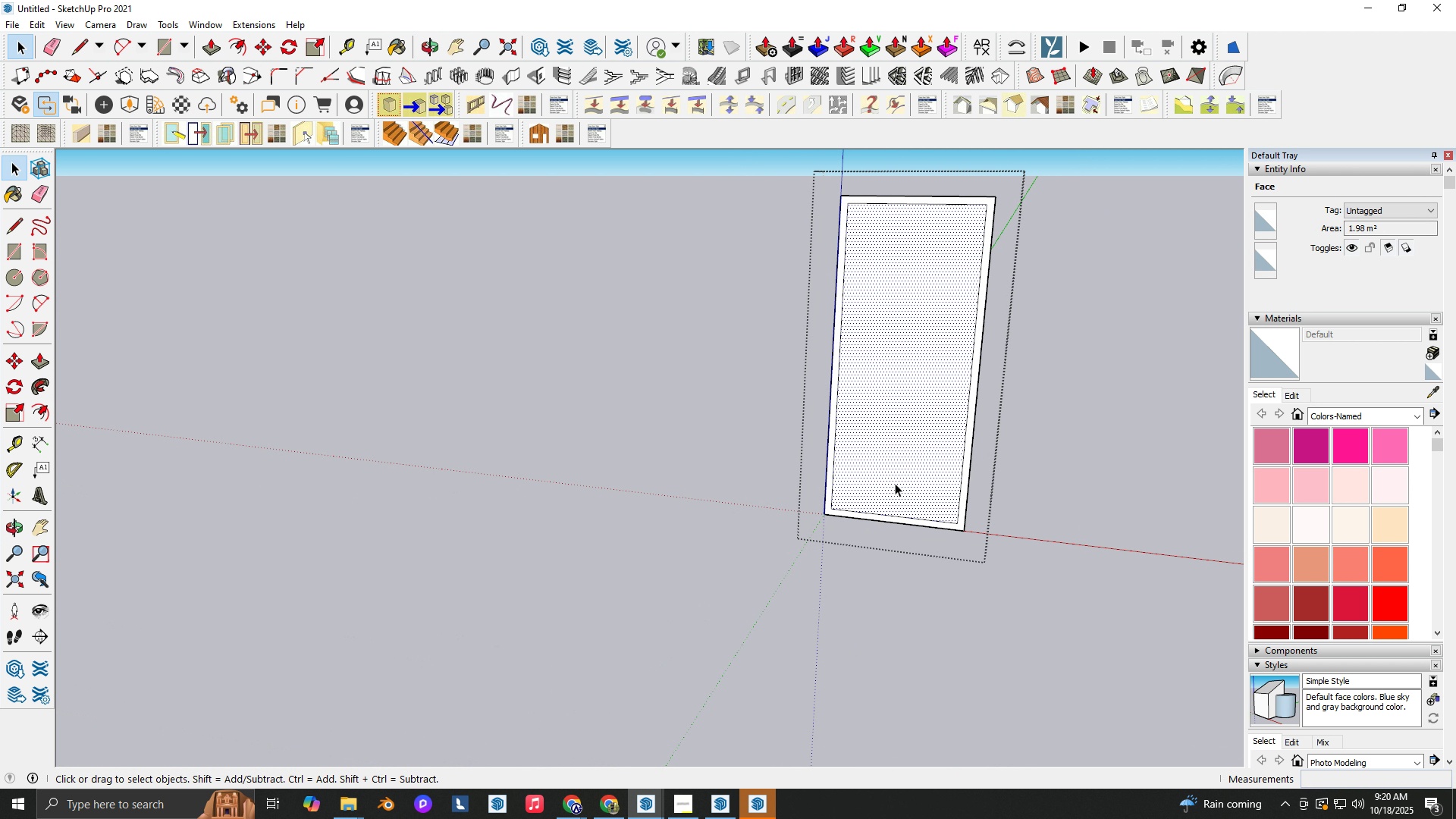 
key(Delete)
 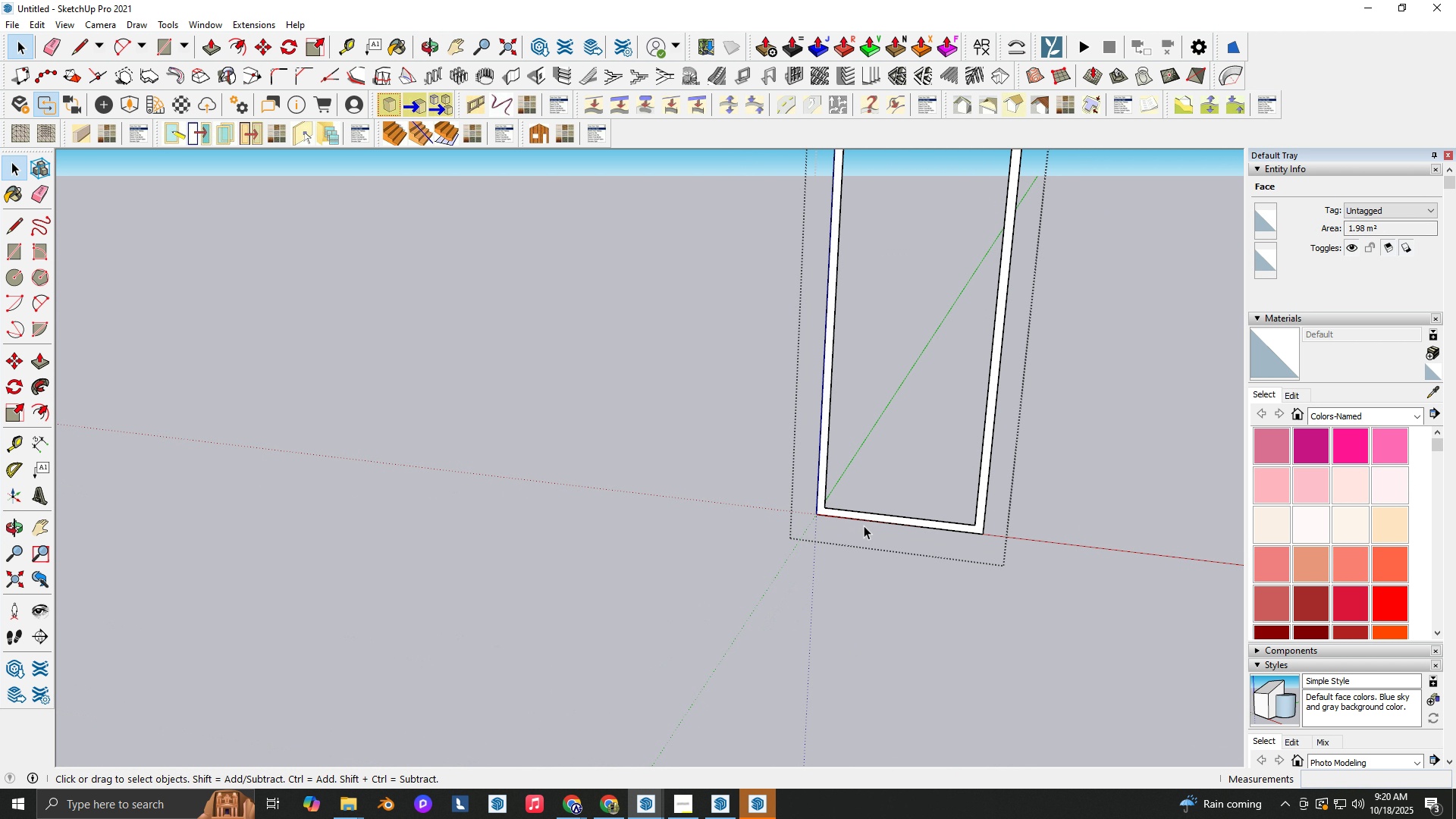 
scroll: coordinate [864, 526], scroll_direction: up, amount: 4.0
 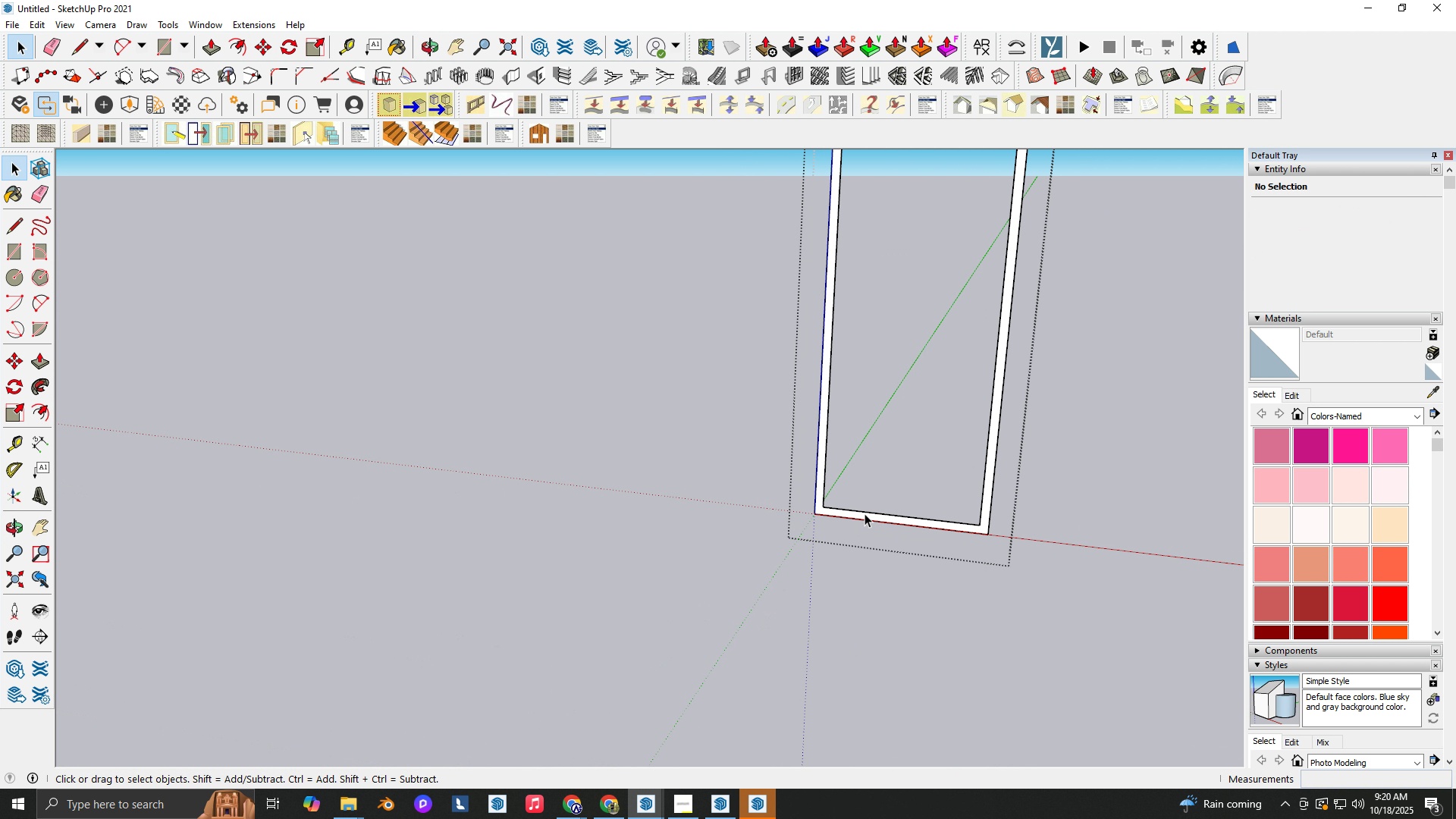 
key(P)
 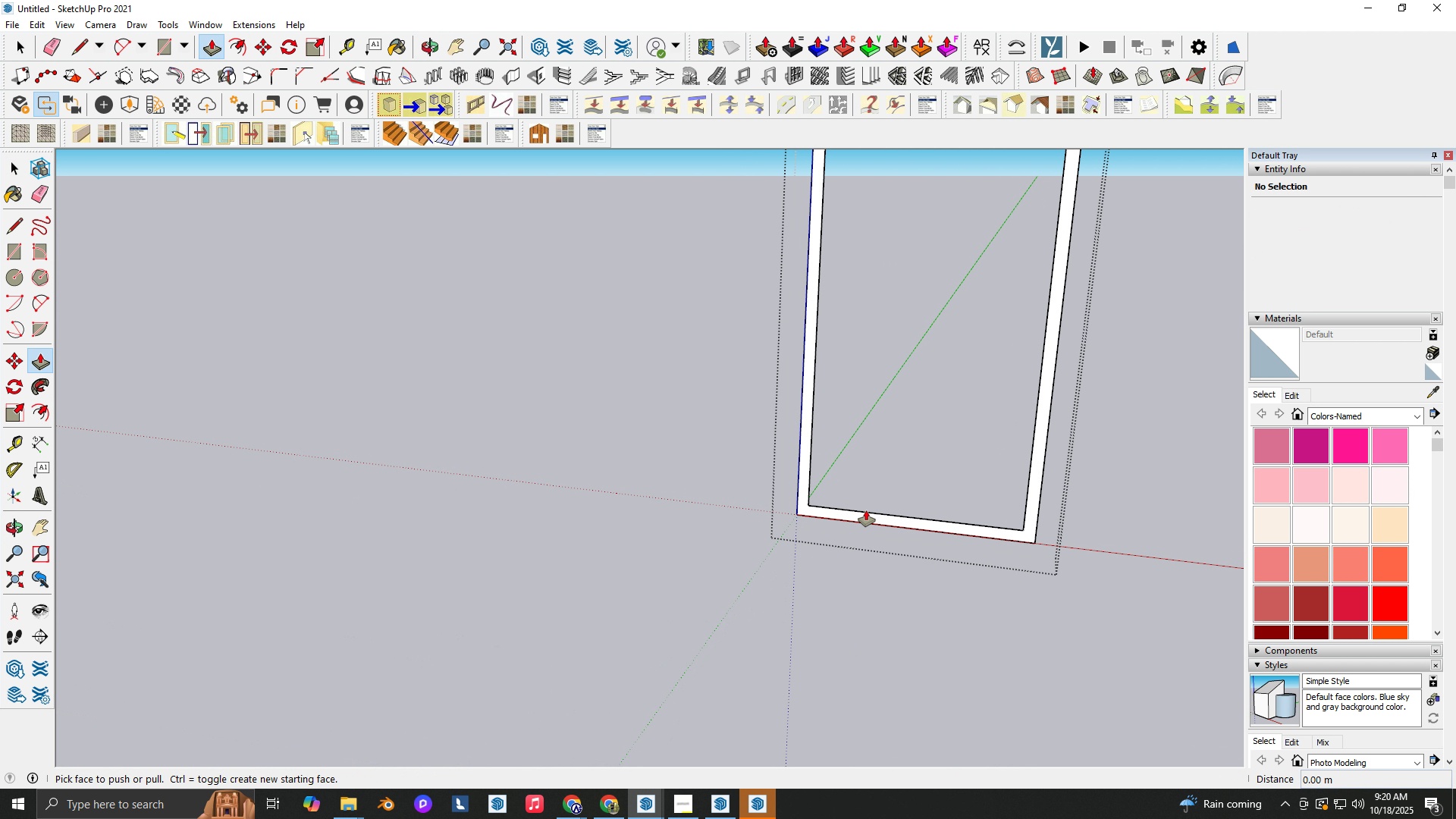 
scroll: coordinate [865, 510], scroll_direction: up, amount: 3.0
 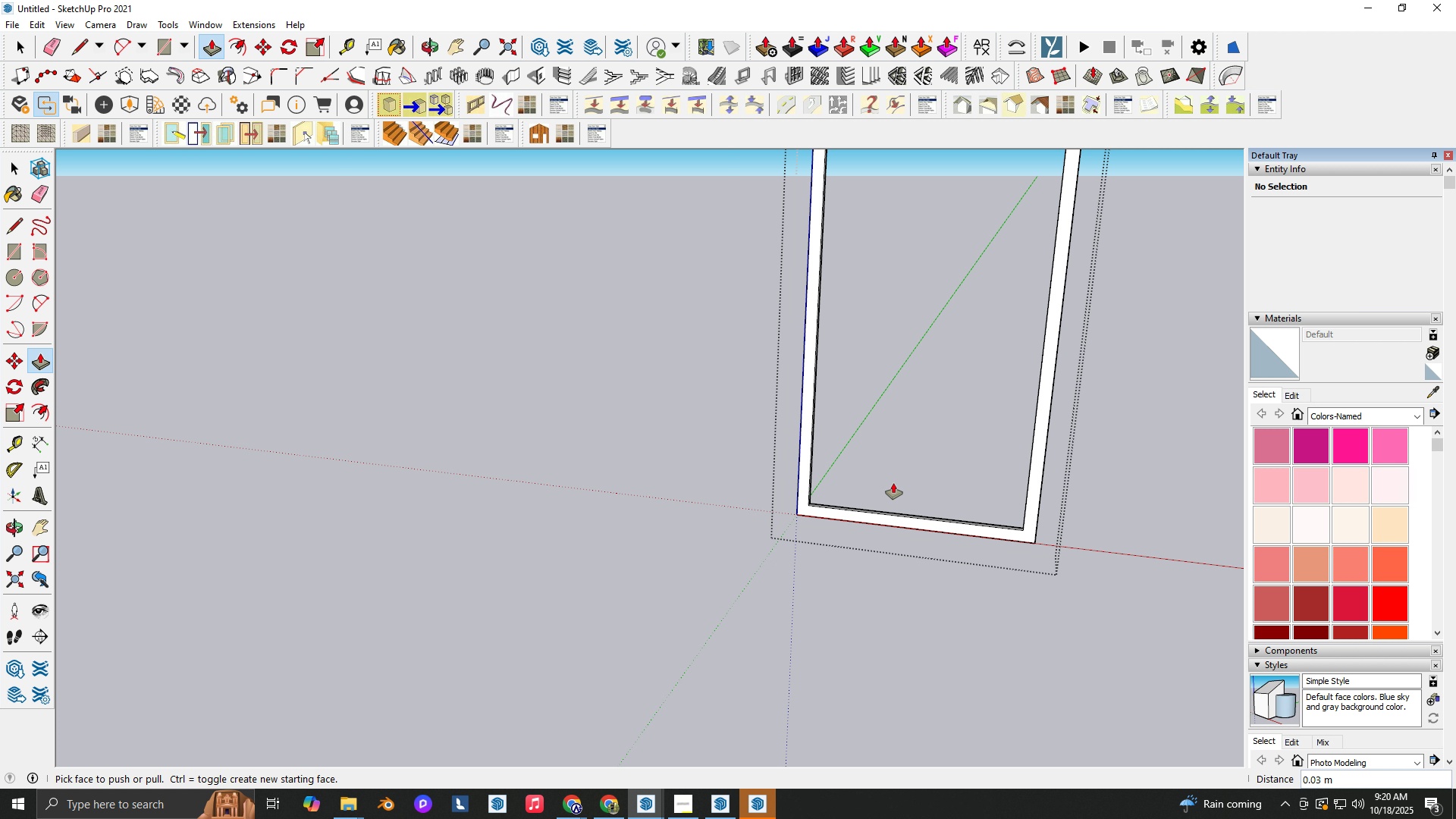 
key(Control+Z)
 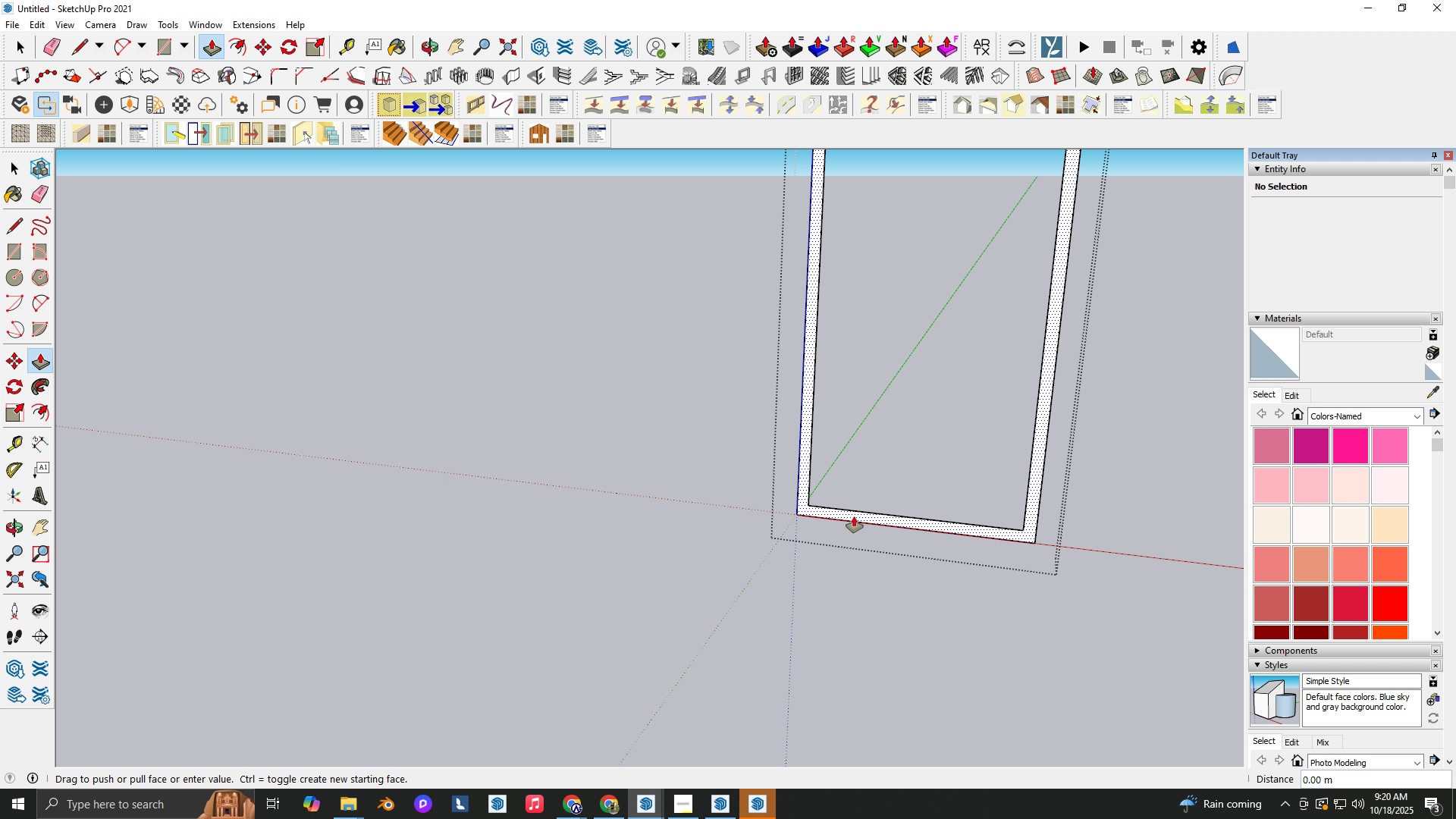 
left_click([854, 516])
 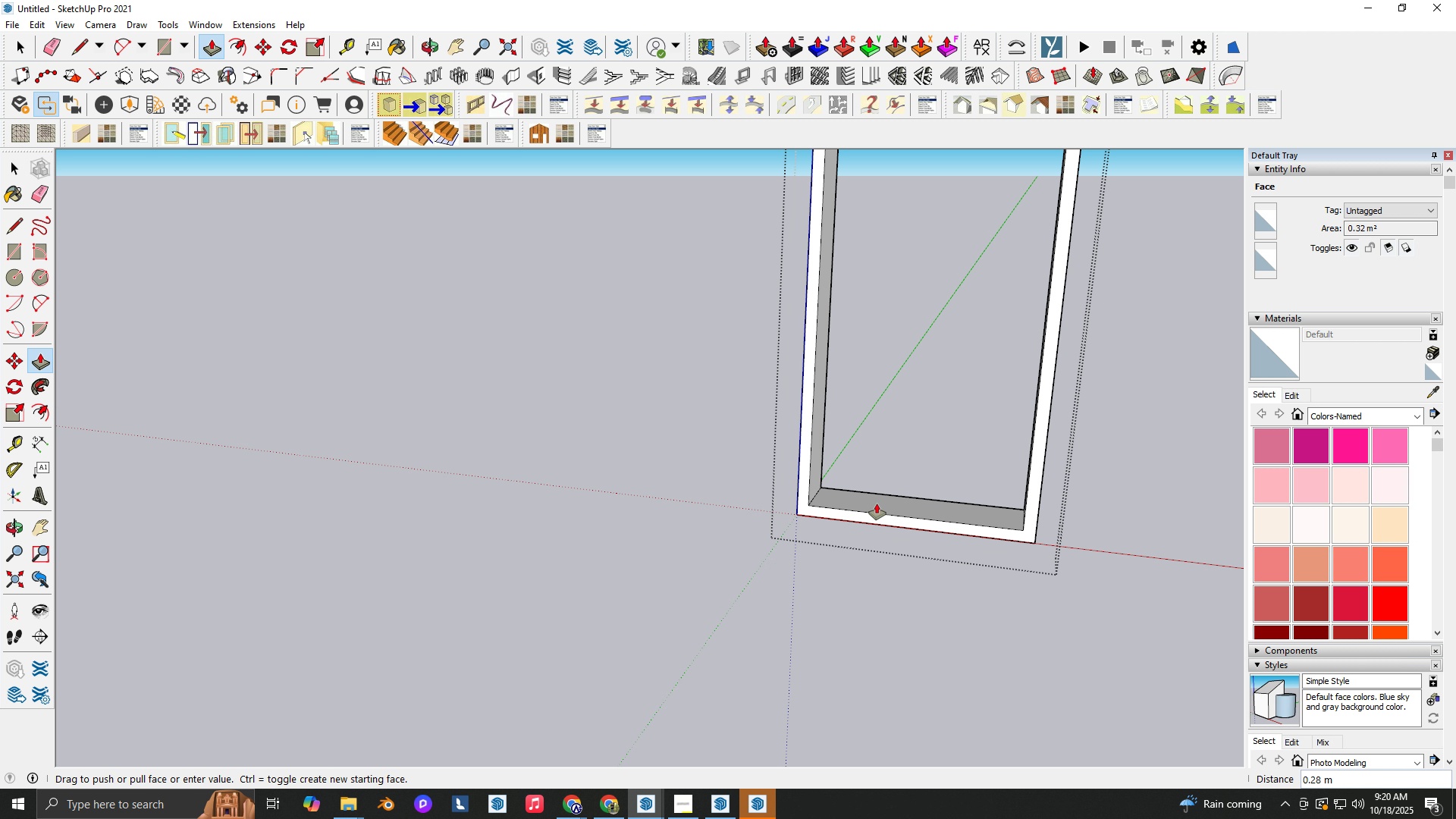 
key(NumpadDecimal)
 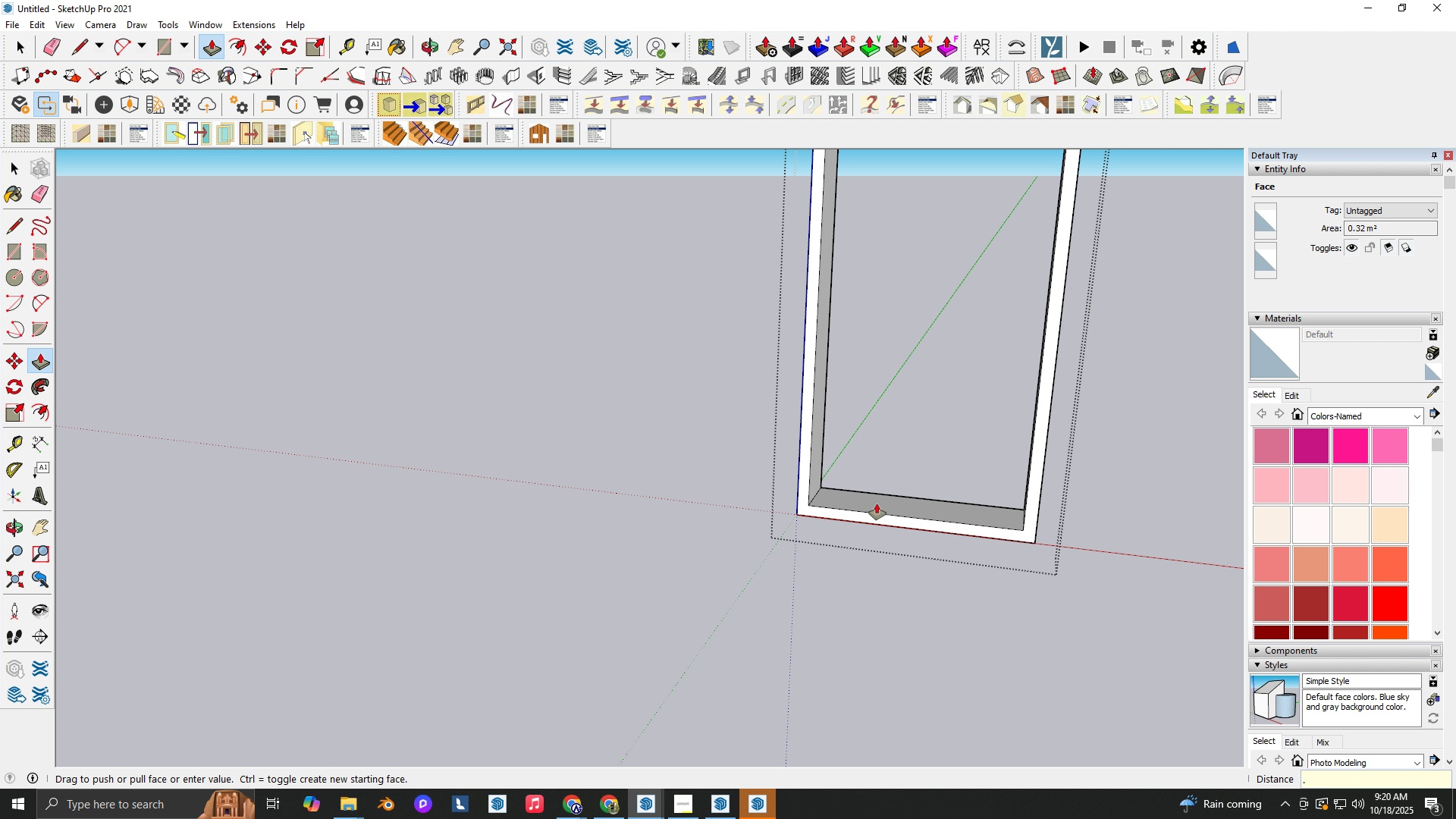 
key(Numpad2)
 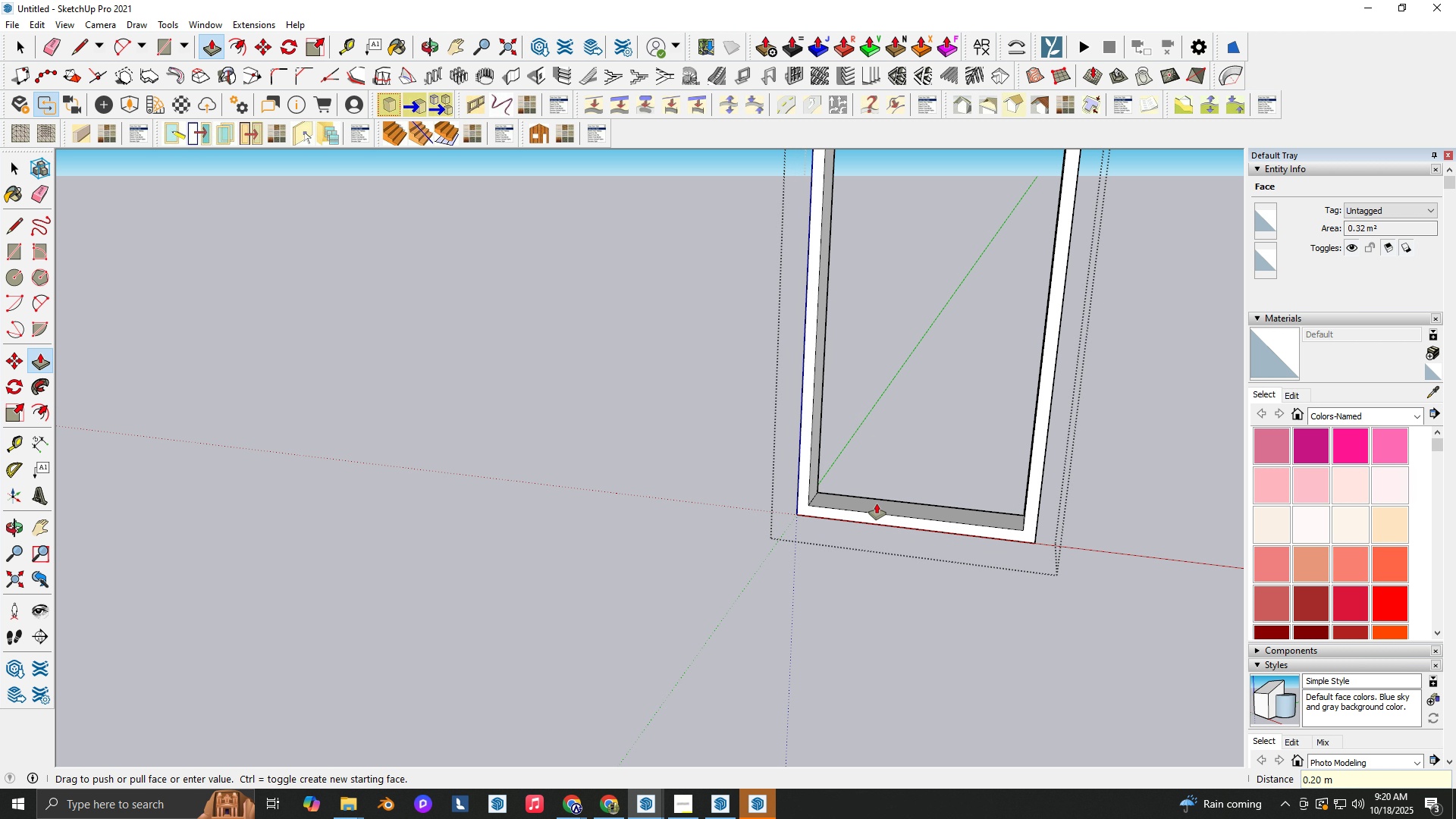 
key(NumpadEnter)
 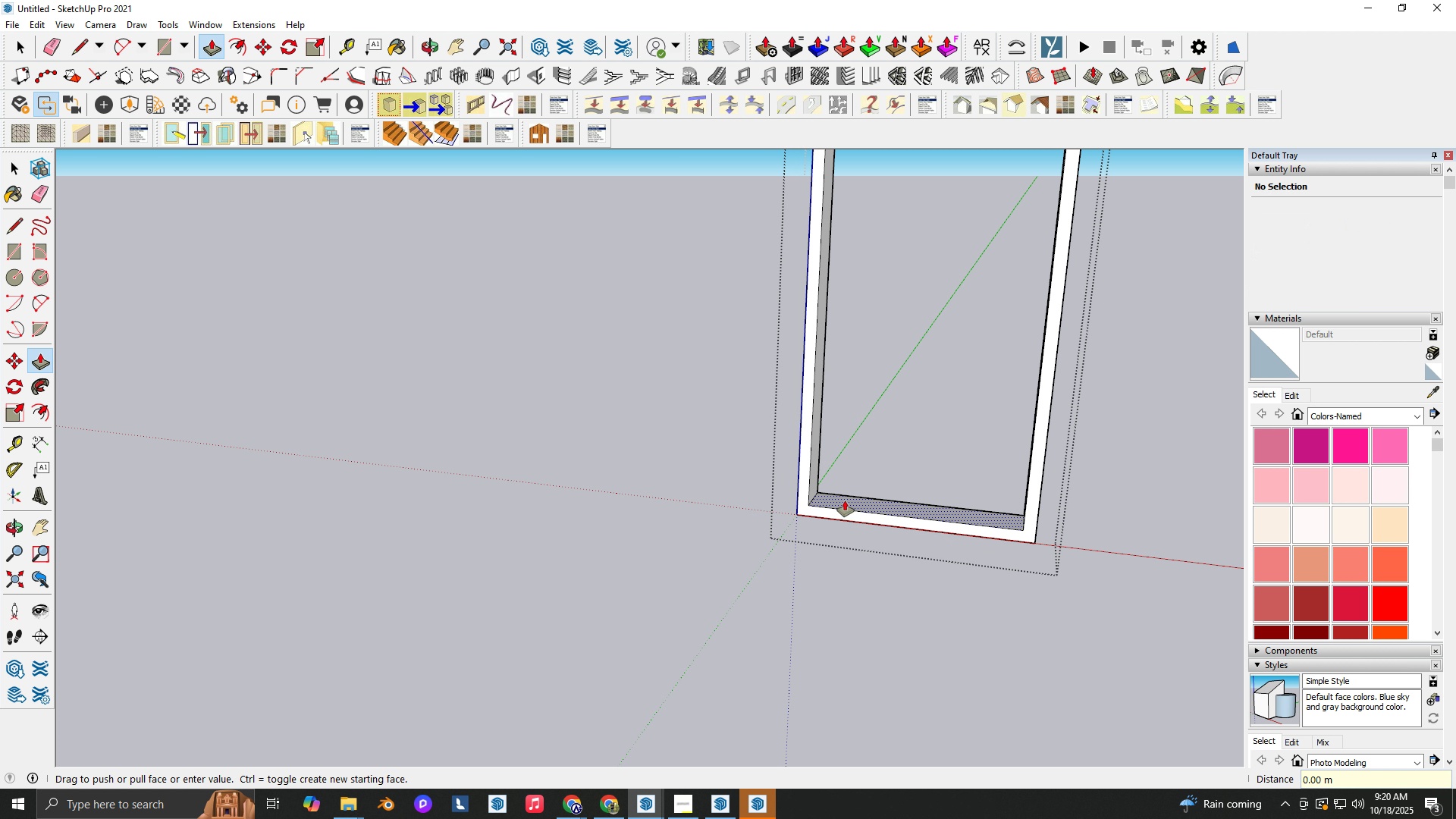 
left_click([845, 500])
 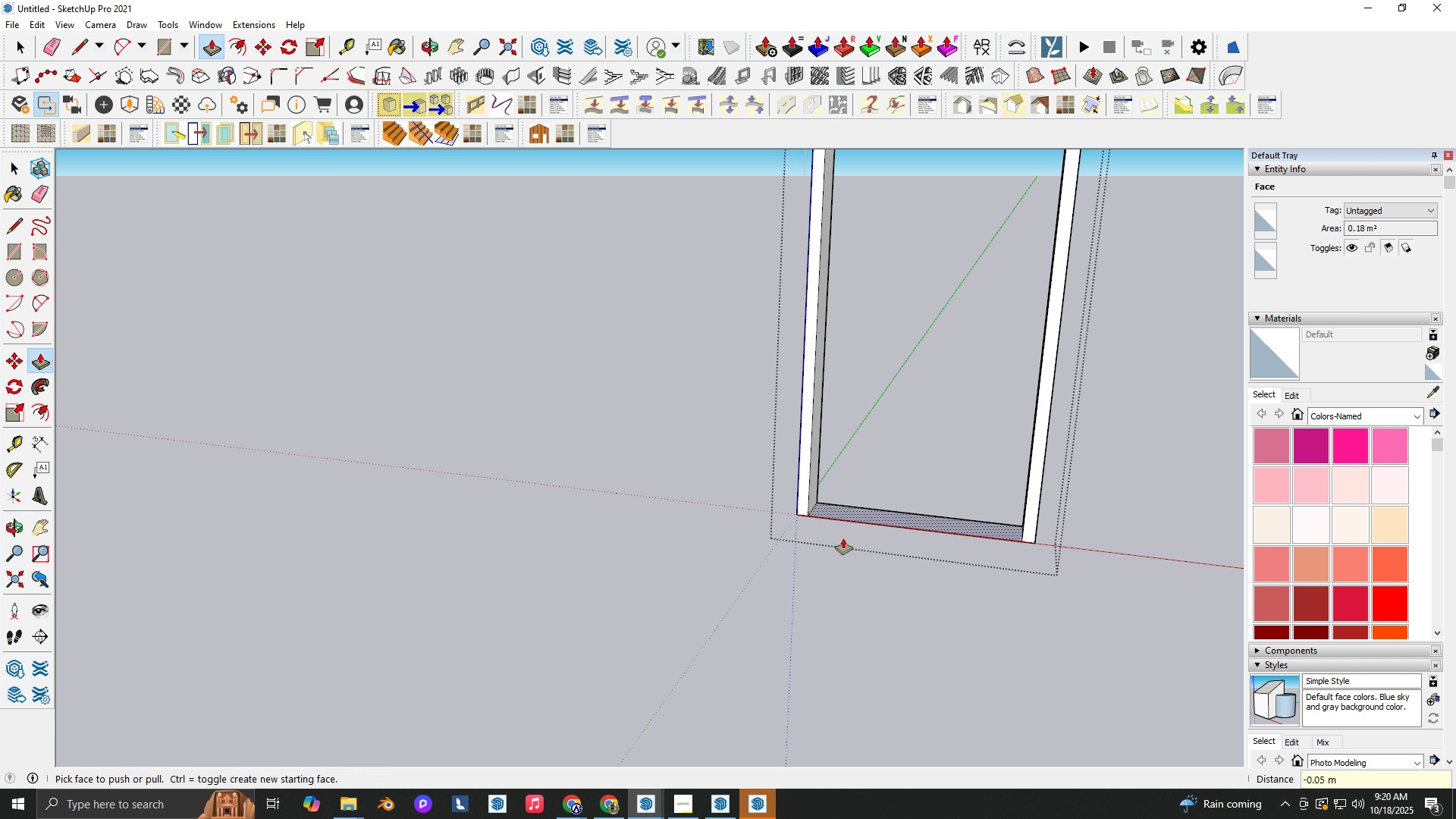 
double_click([843, 538])
 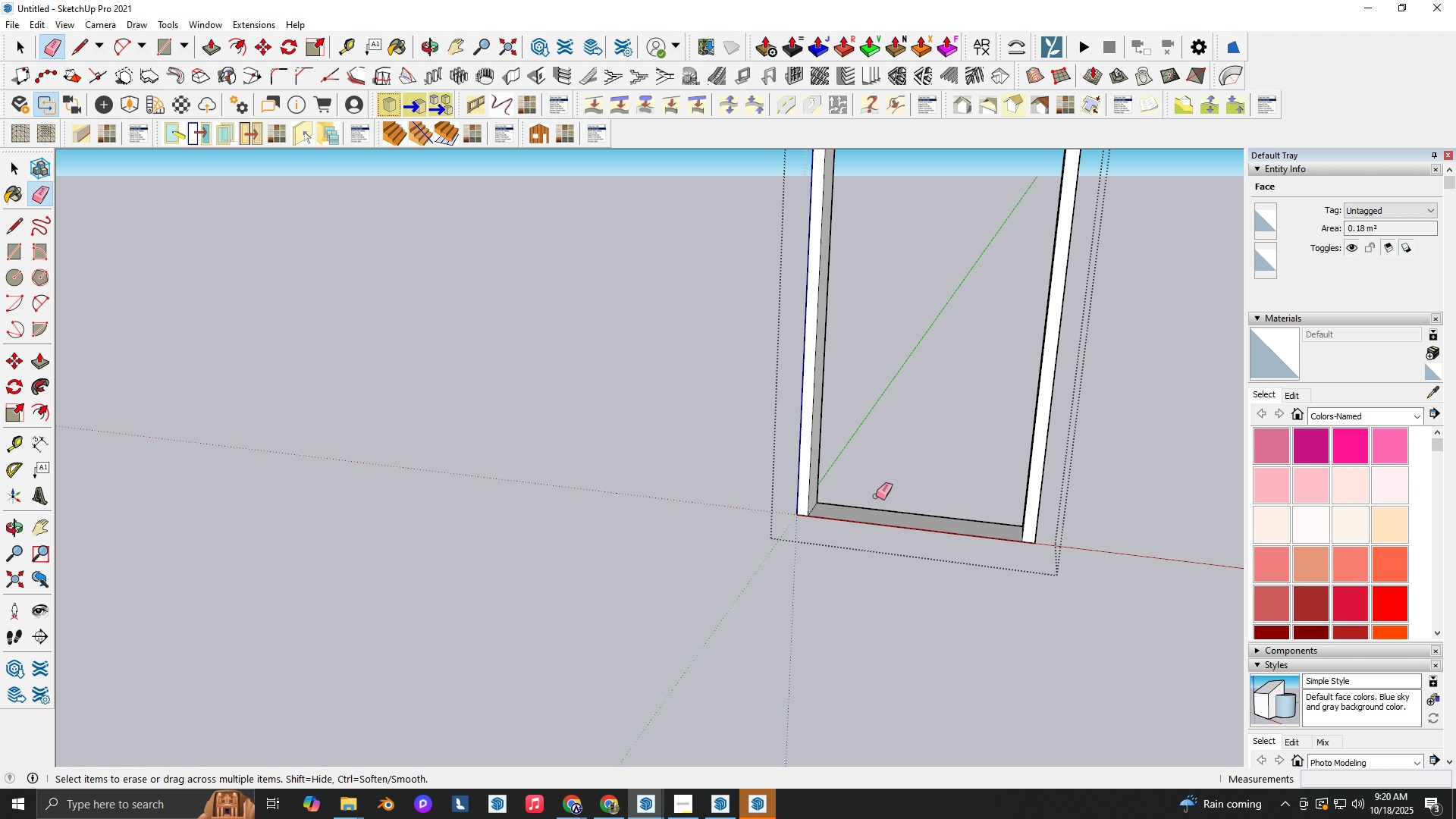 
key(E)
 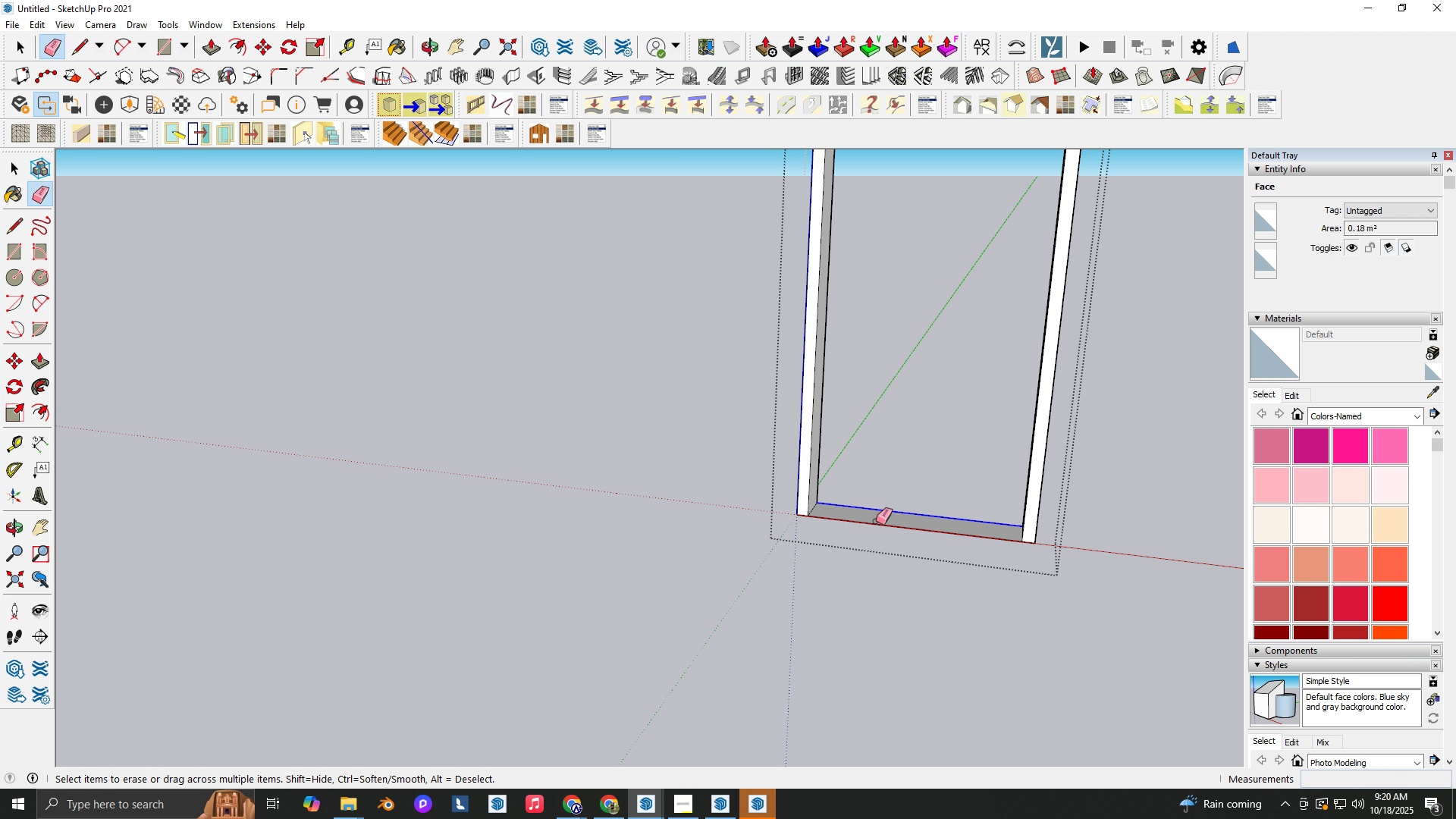 
left_click_drag(start_coordinate=[877, 494], to_coordinate=[874, 526])
 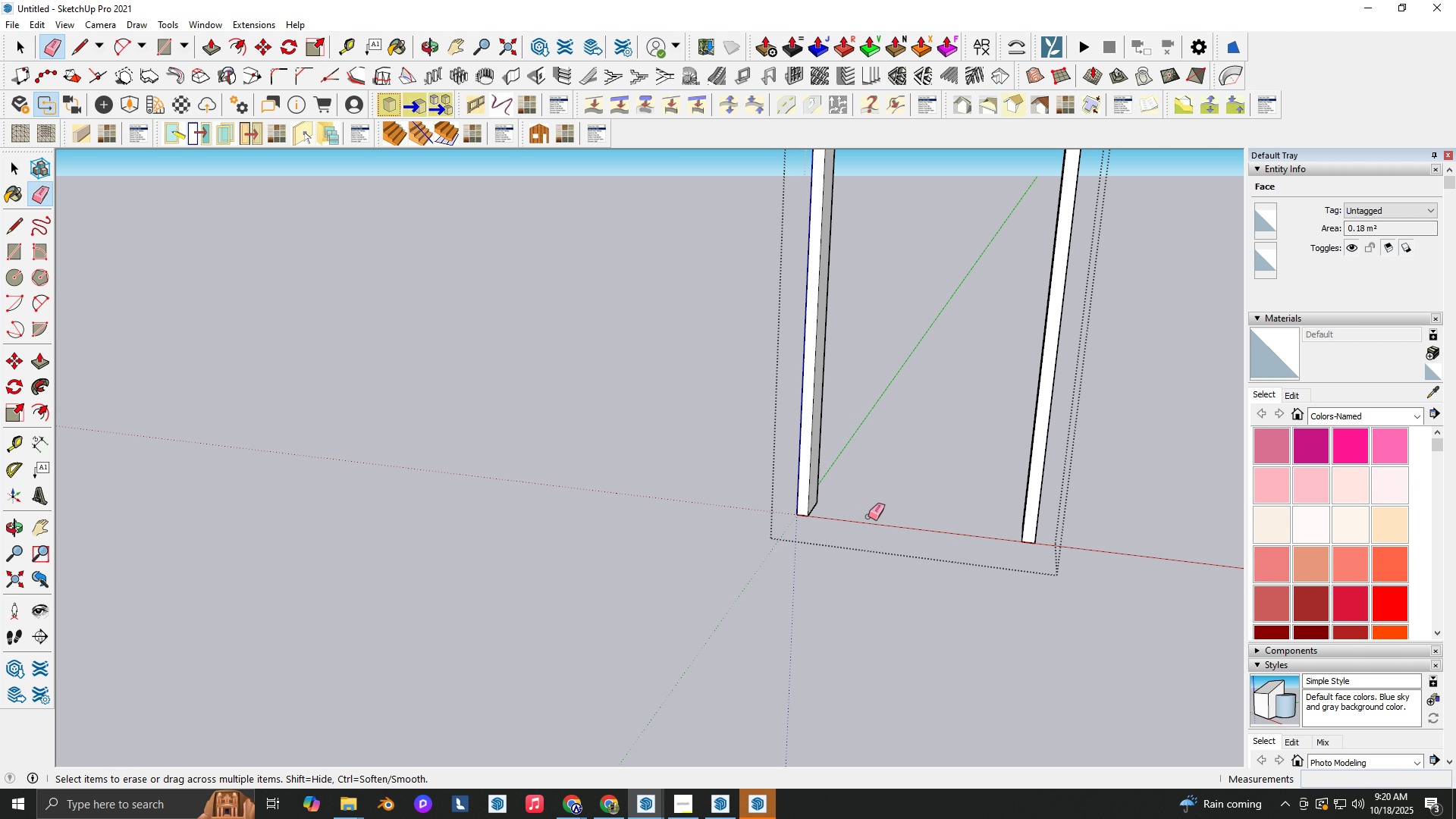 
key(Space)
 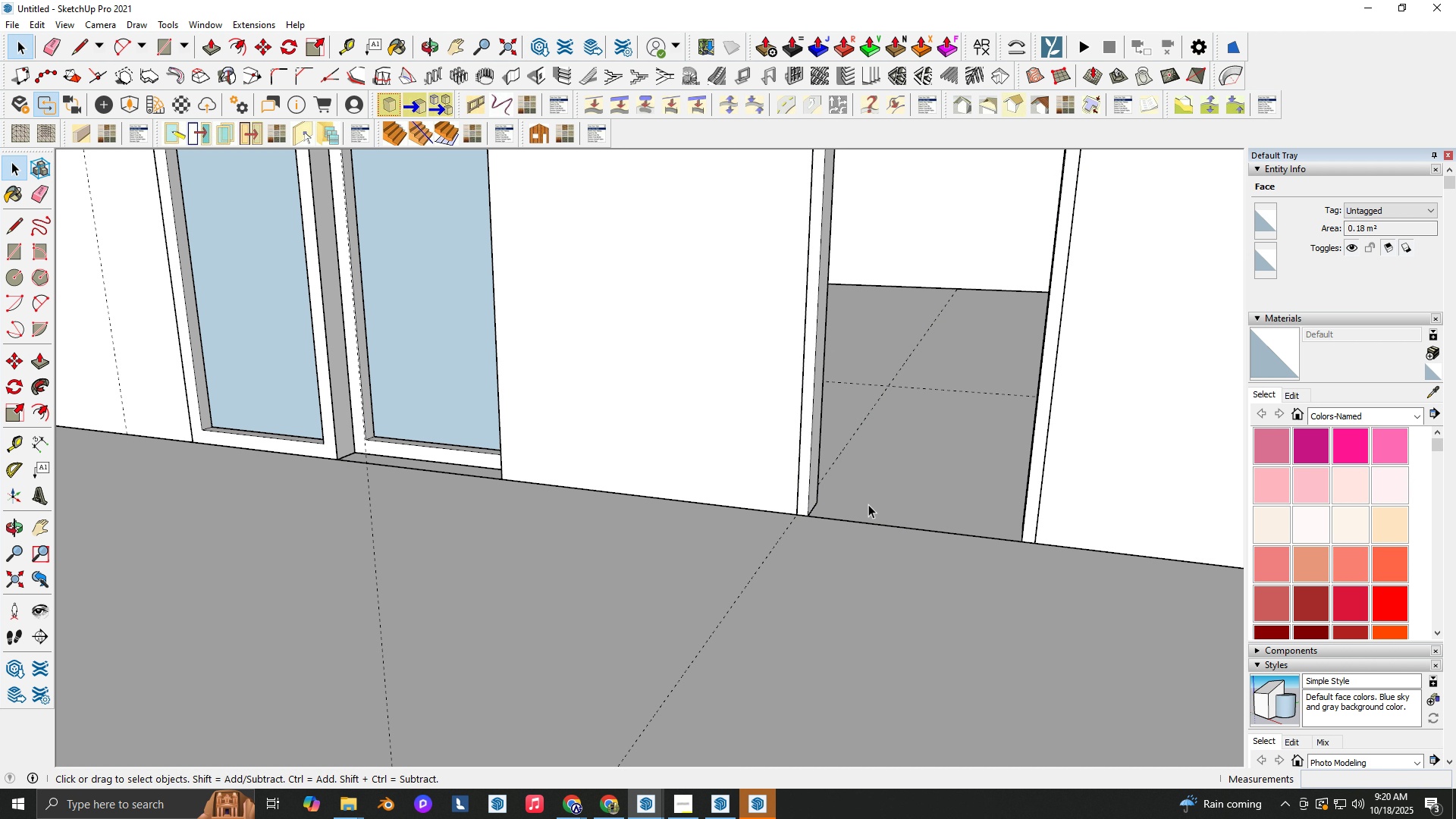 
key(Escape)
 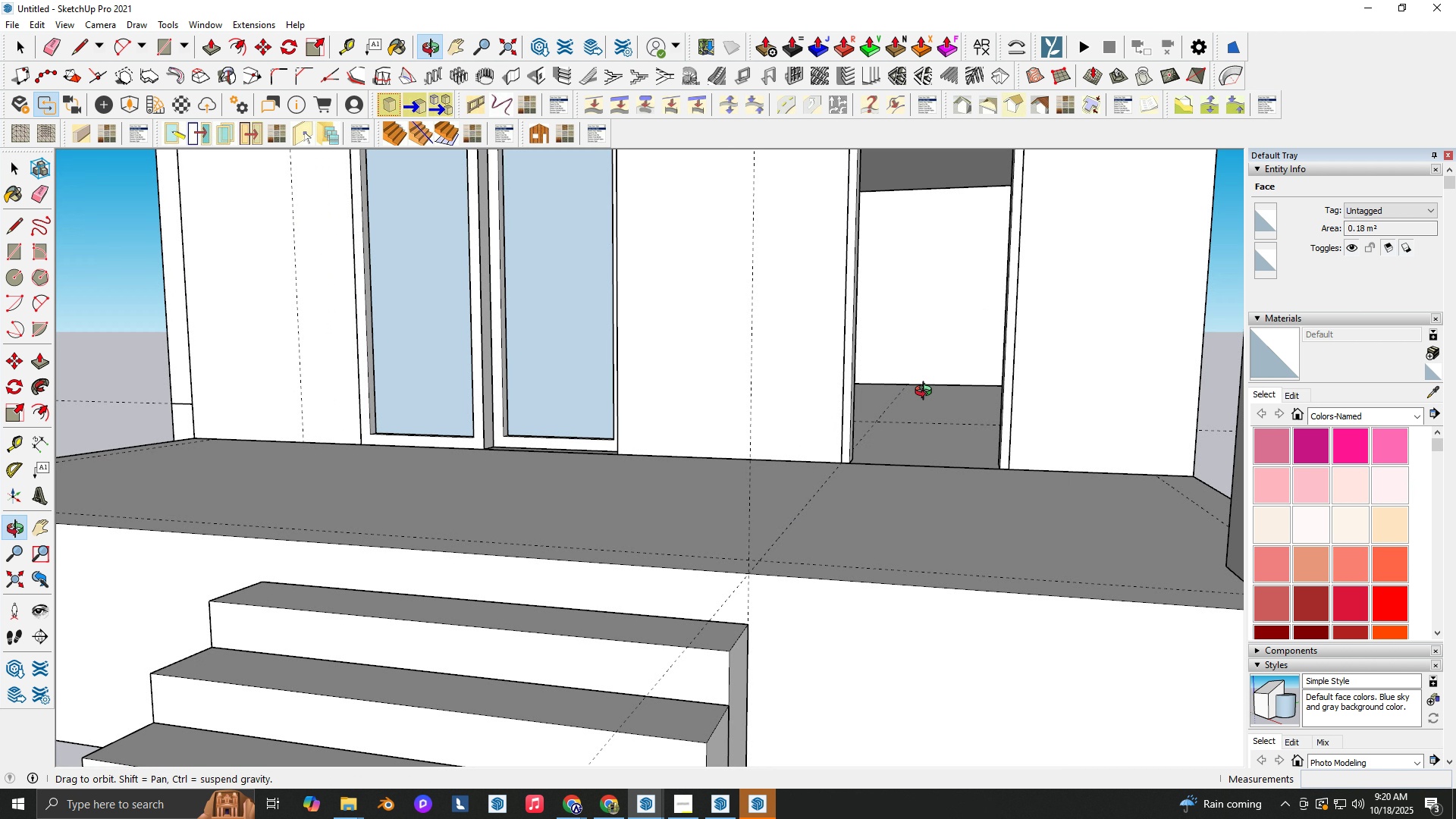 
scroll: coordinate [927, 392], scroll_direction: down, amount: 2.0
 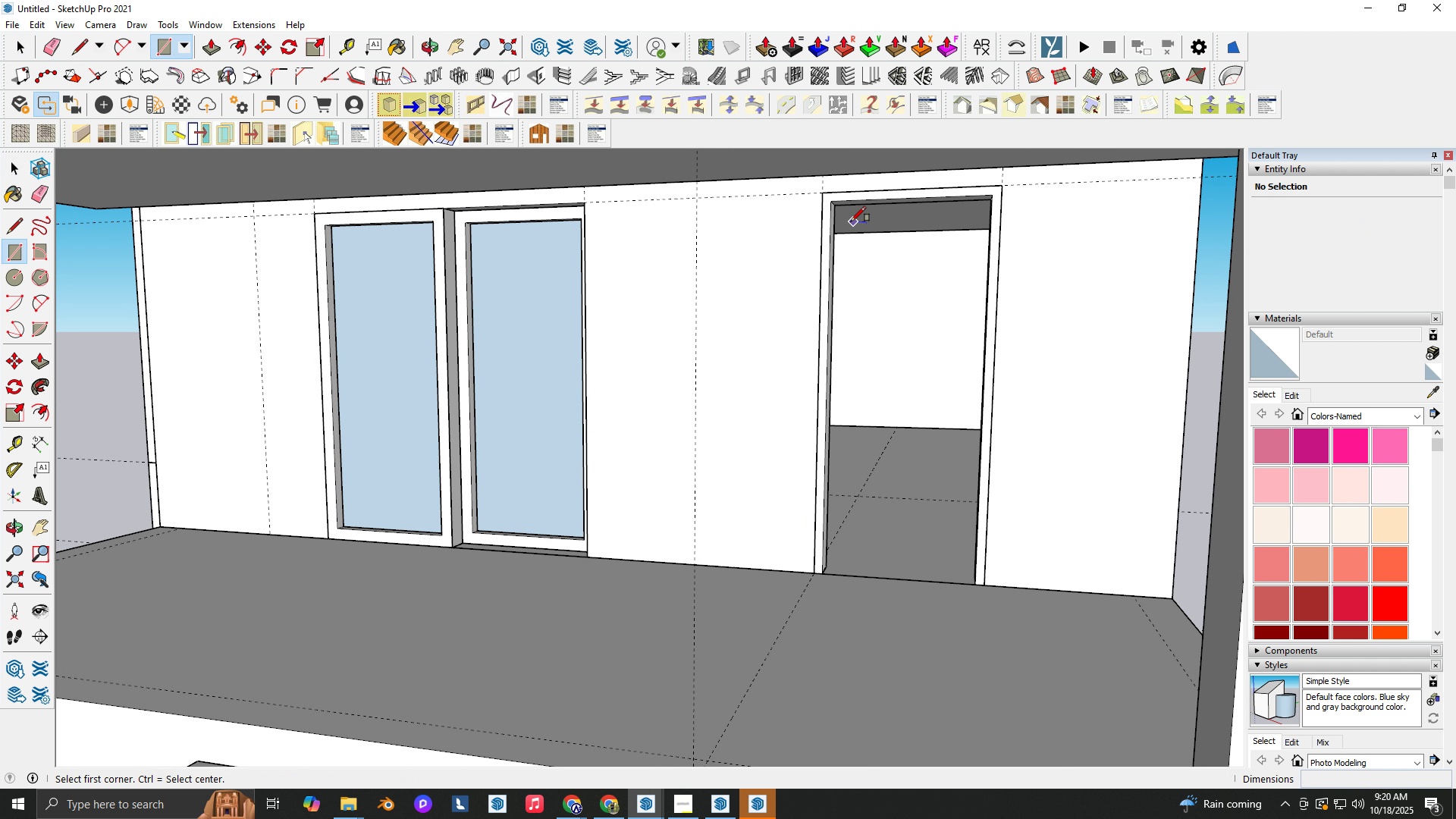 
key(Shift+ShiftLeft)
 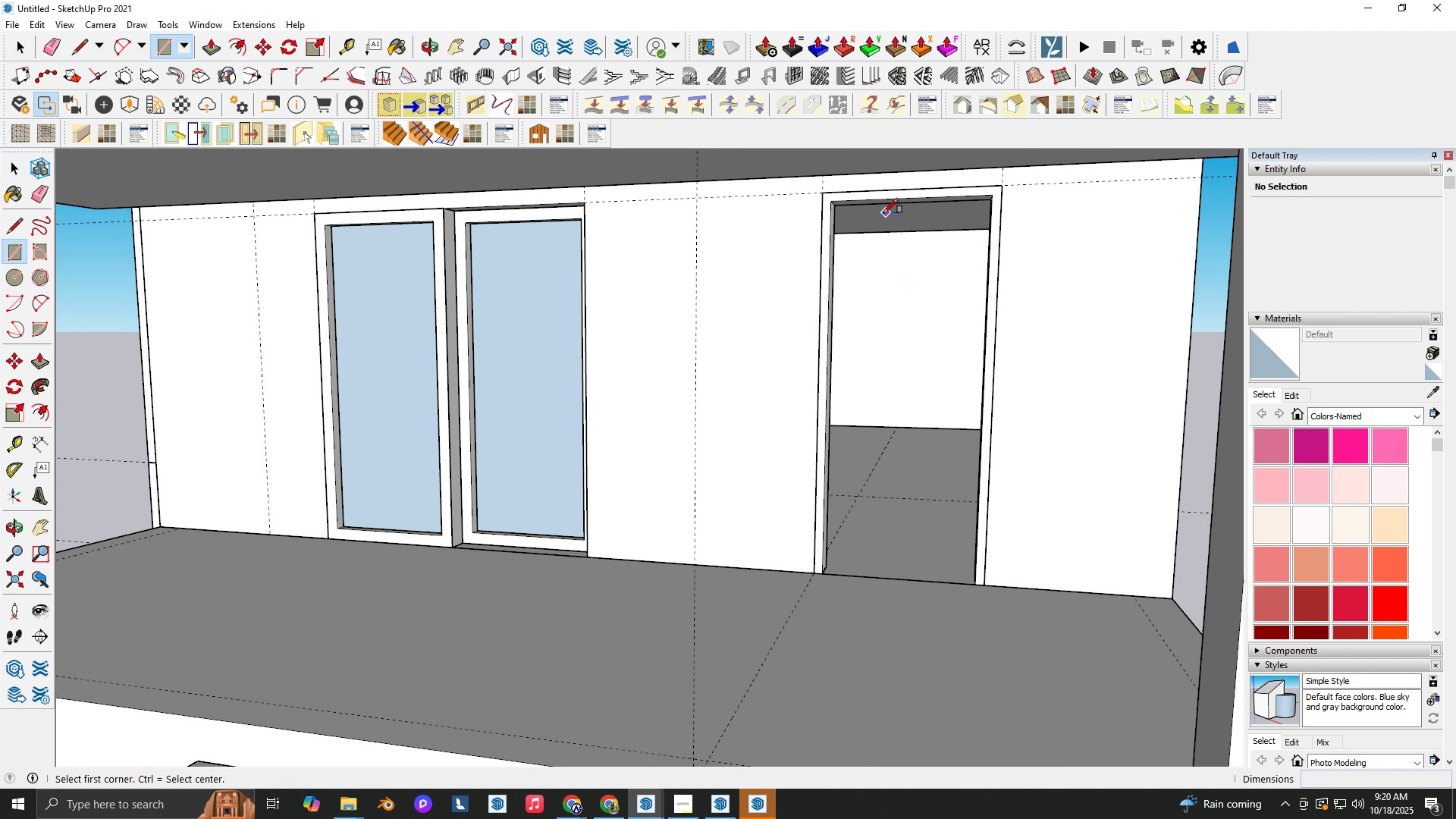 
key(R)
 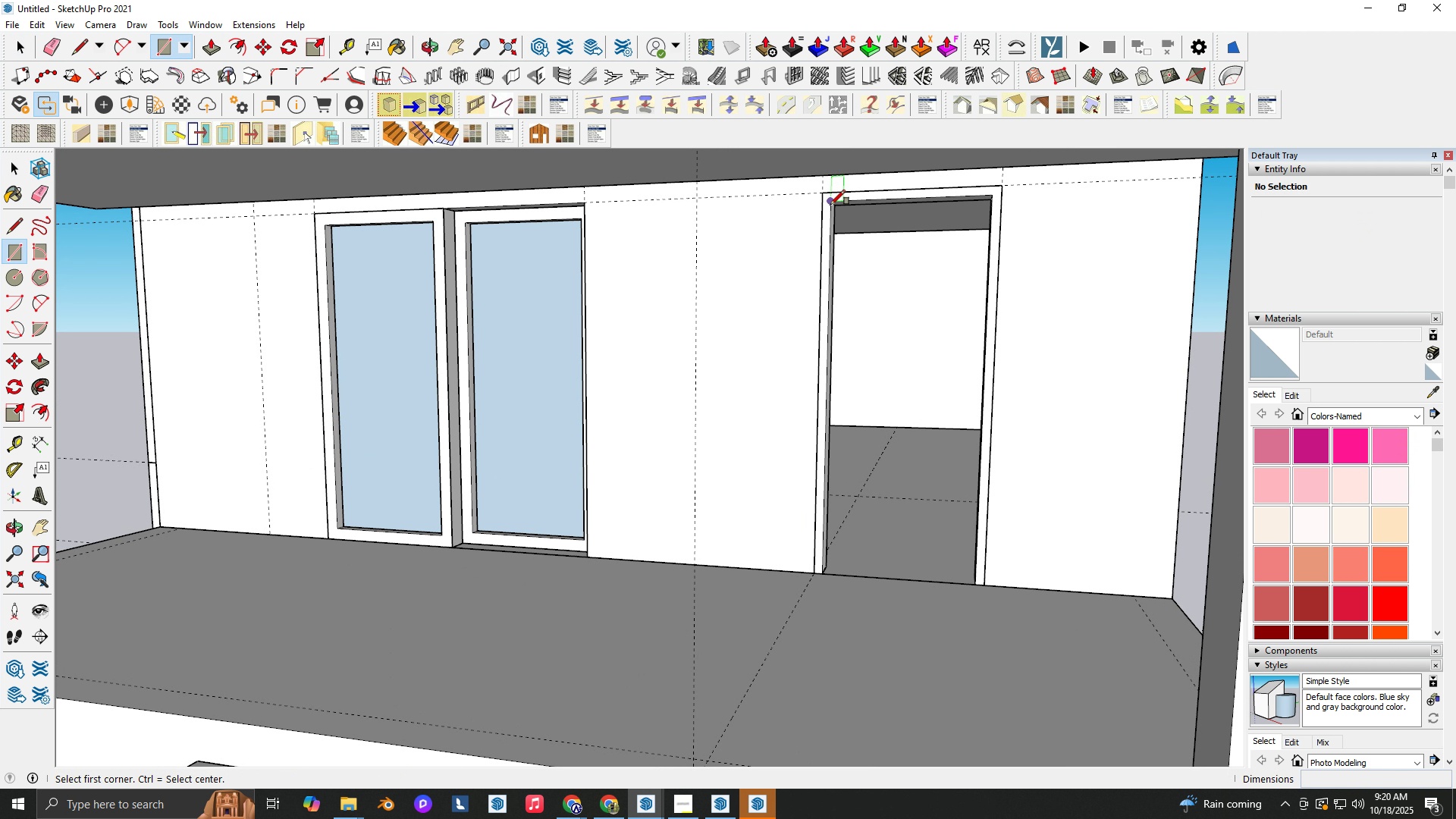 
left_click([830, 205])
 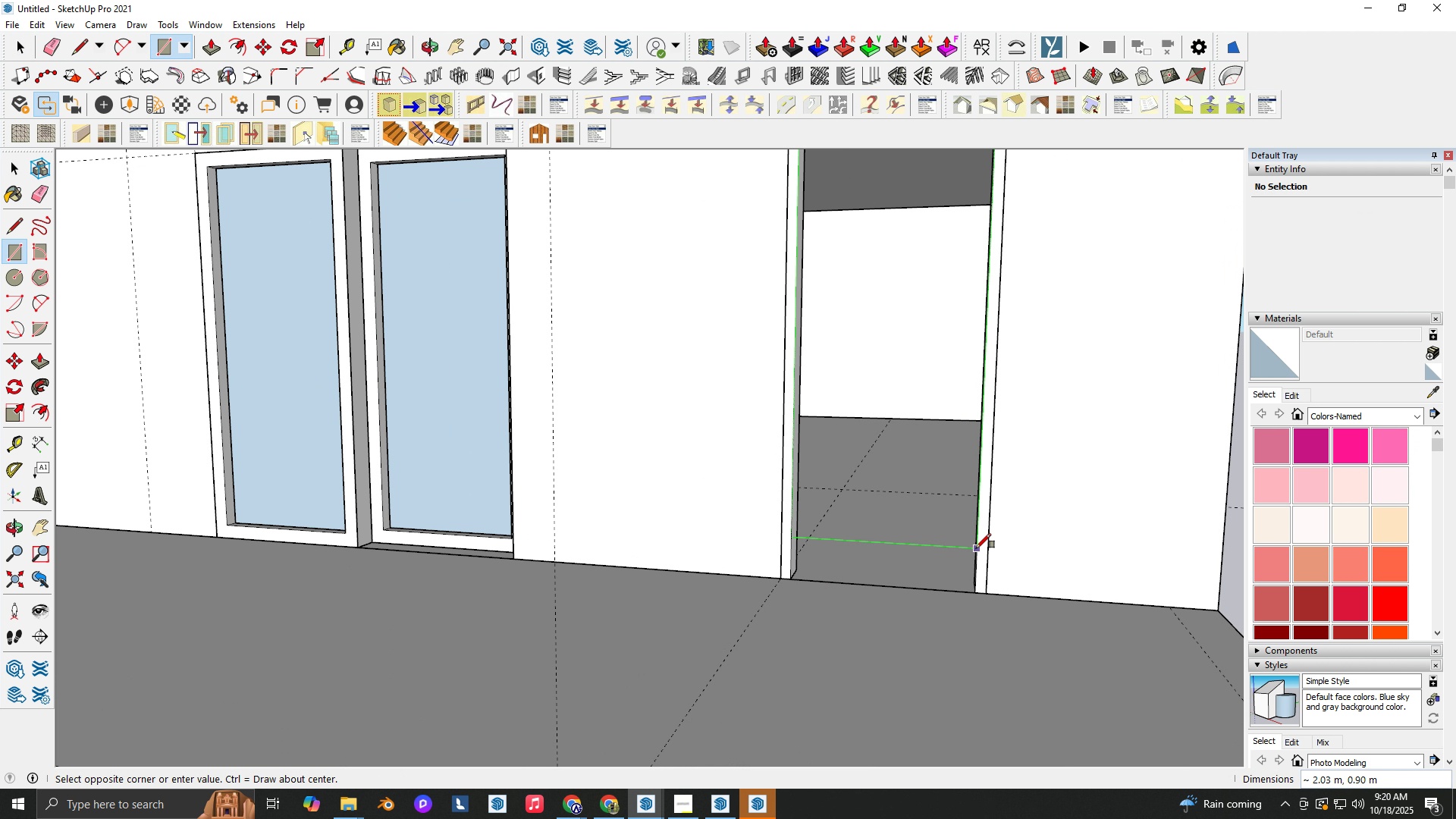 
scroll: coordinate [976, 548], scroll_direction: up, amount: 2.0
 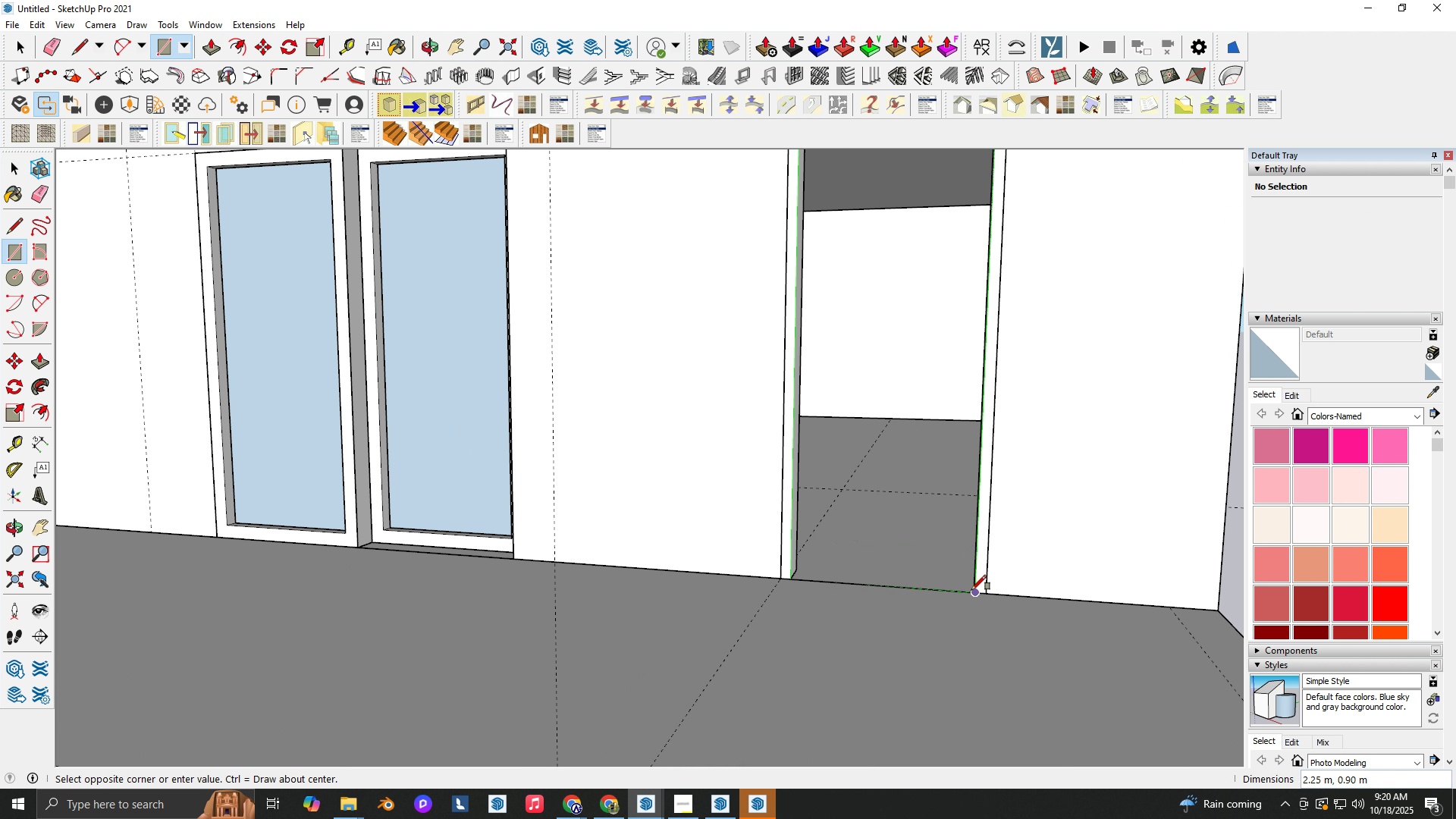 
left_click([971, 590])
 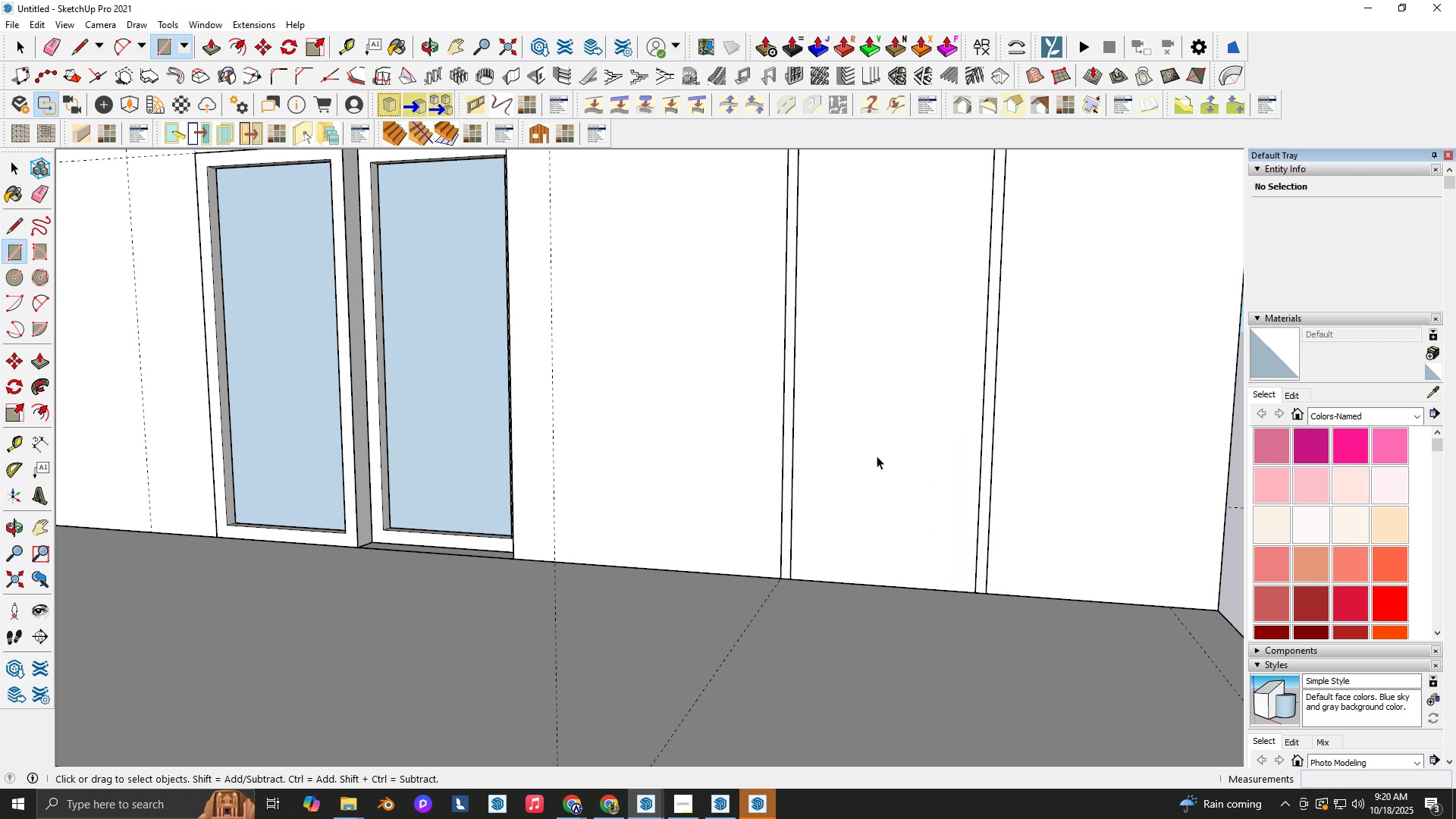 
key(Space)
 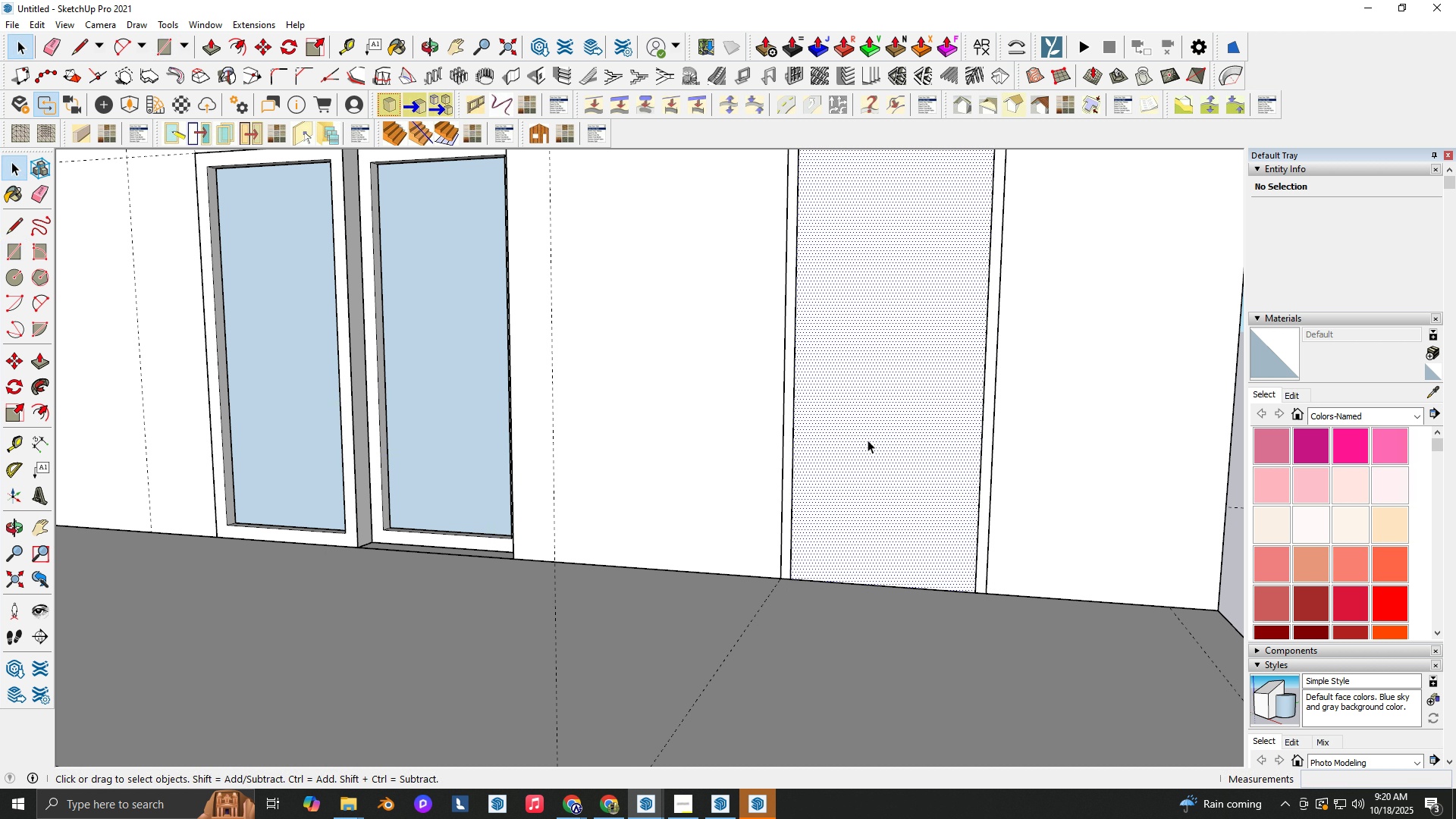 
double_click([868, 440])
 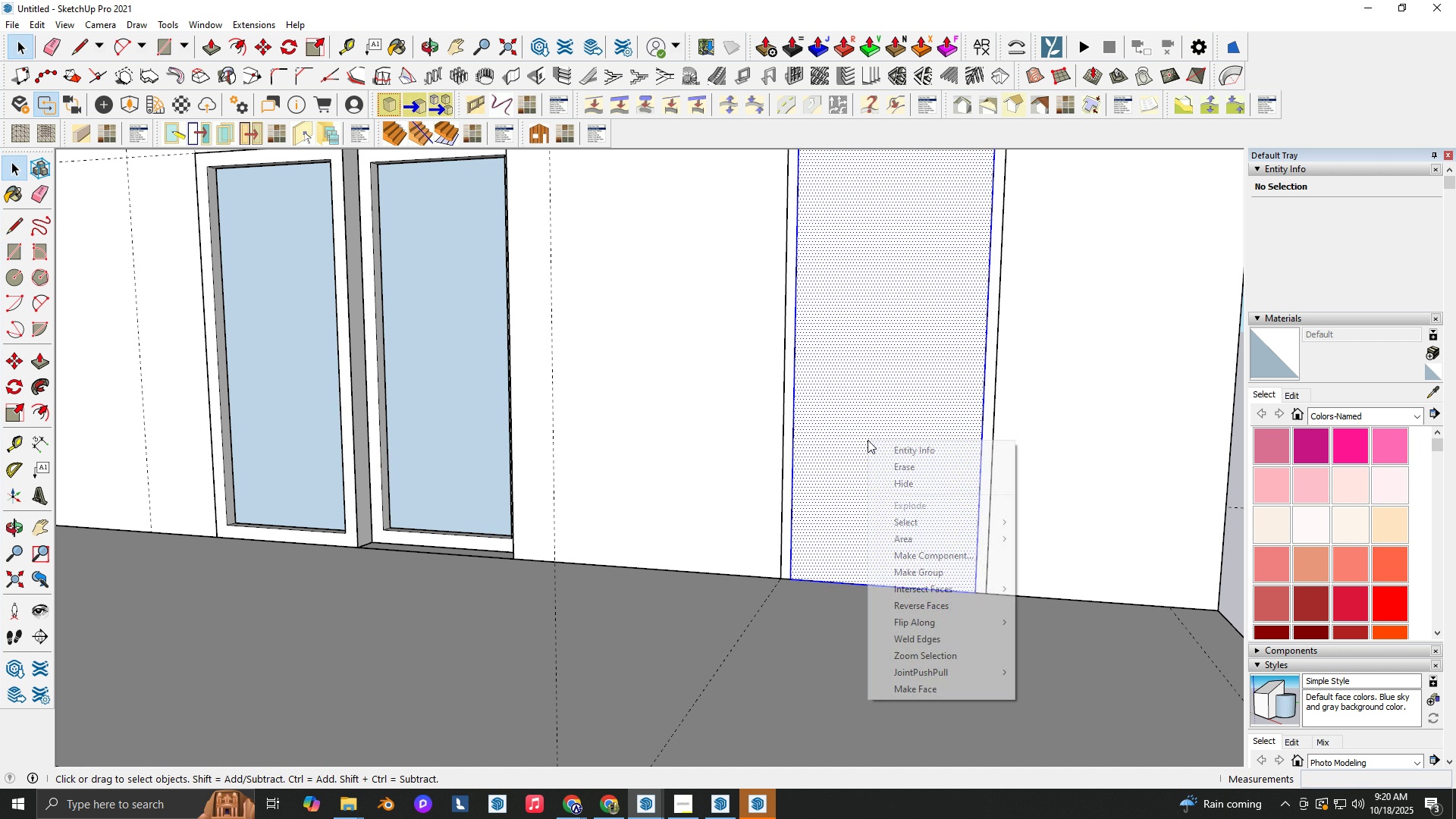 
left_click([868, 440])
 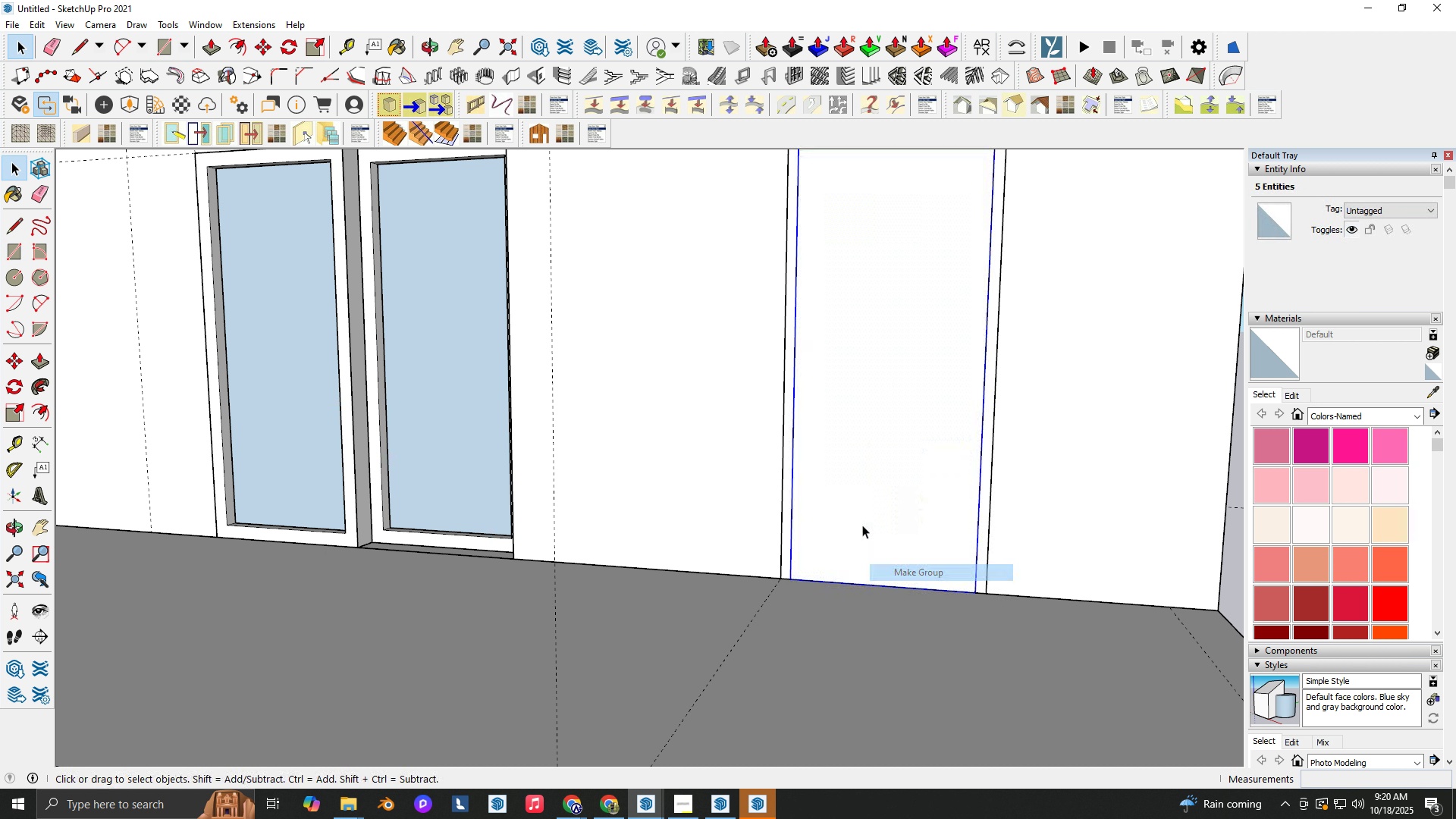 
double_click([862, 524])
 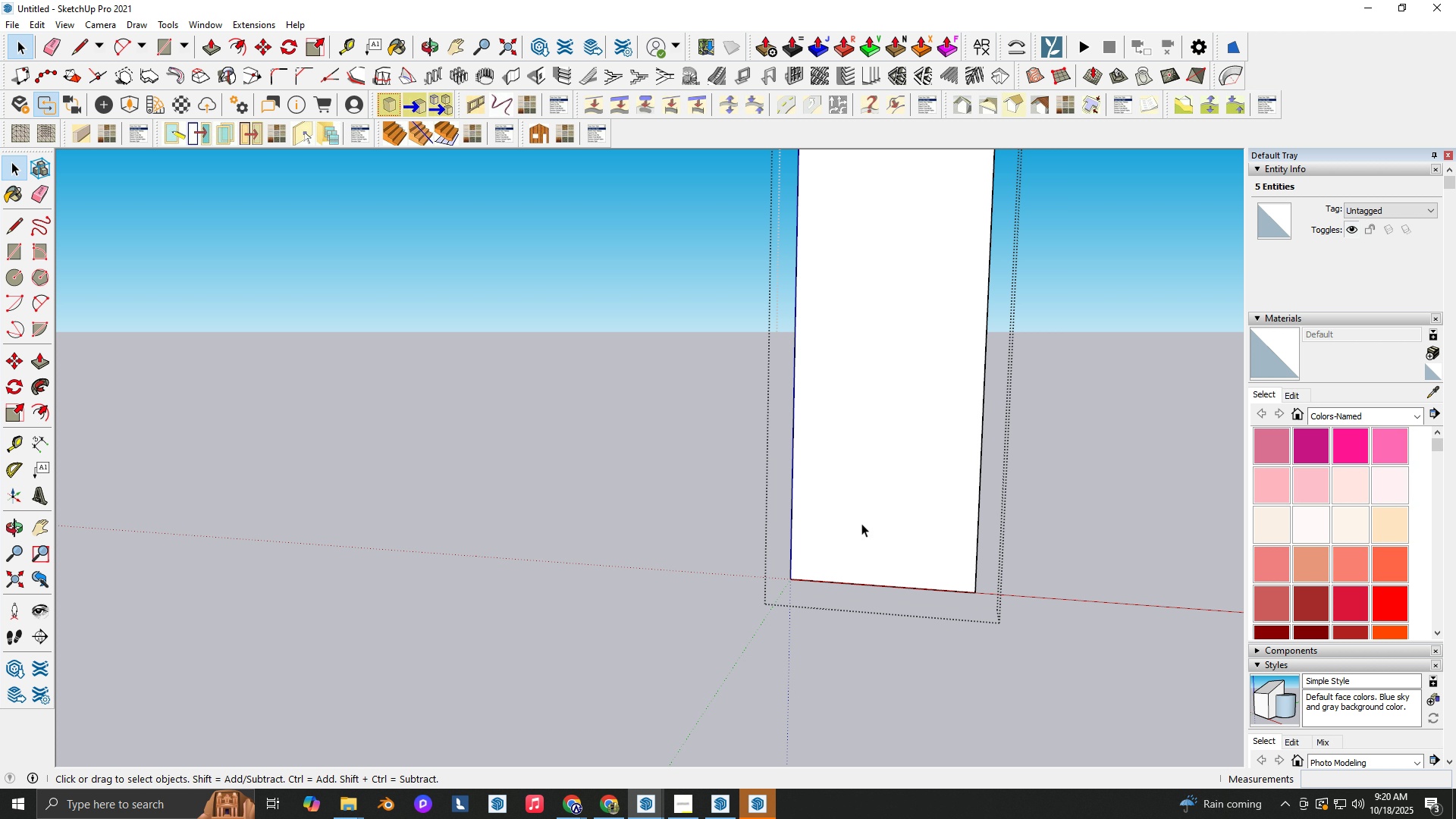 
triple_click([862, 524])
 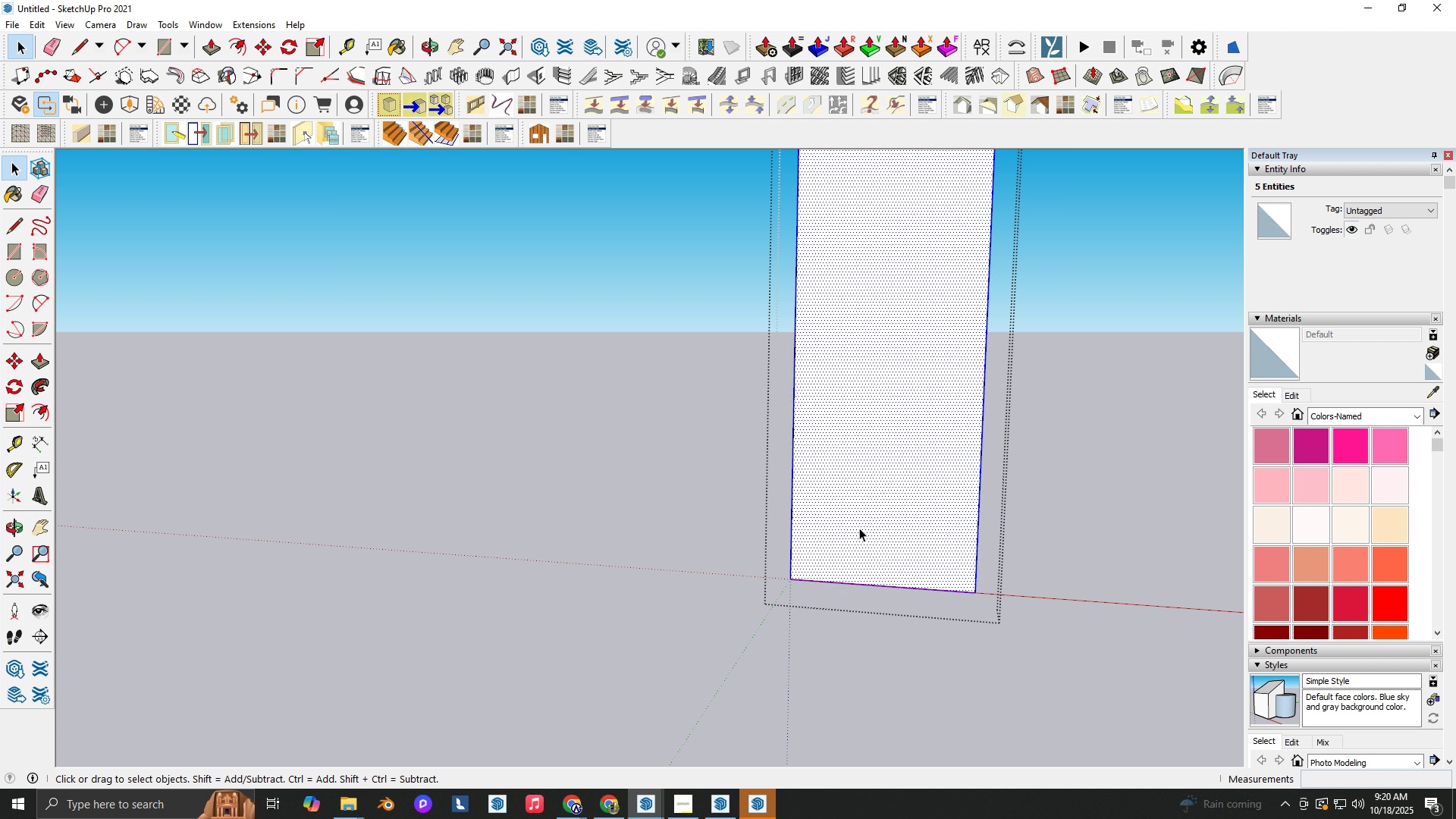 
triple_click([861, 523])
 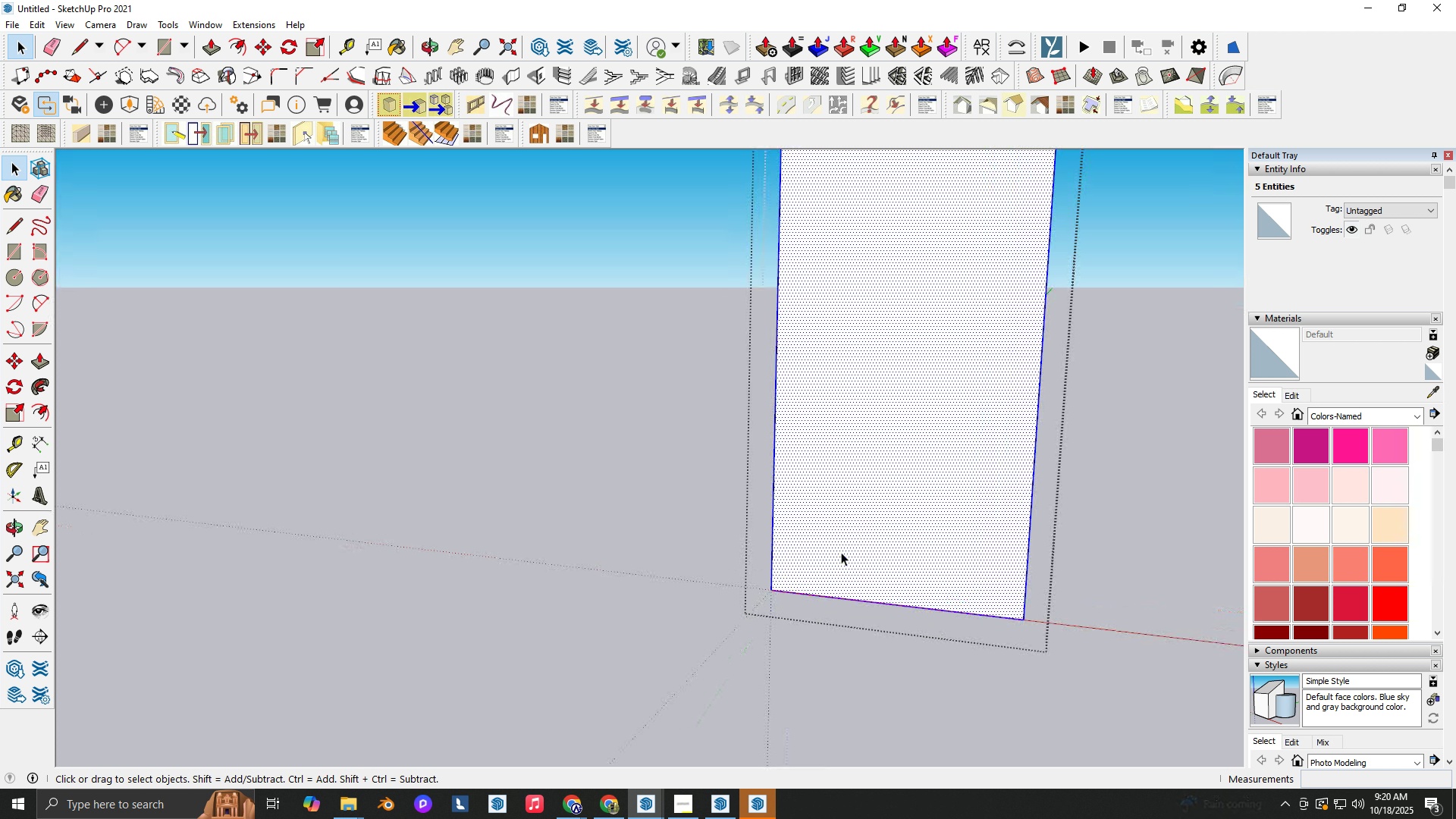 
scroll: coordinate [841, 553], scroll_direction: up, amount: 3.0
 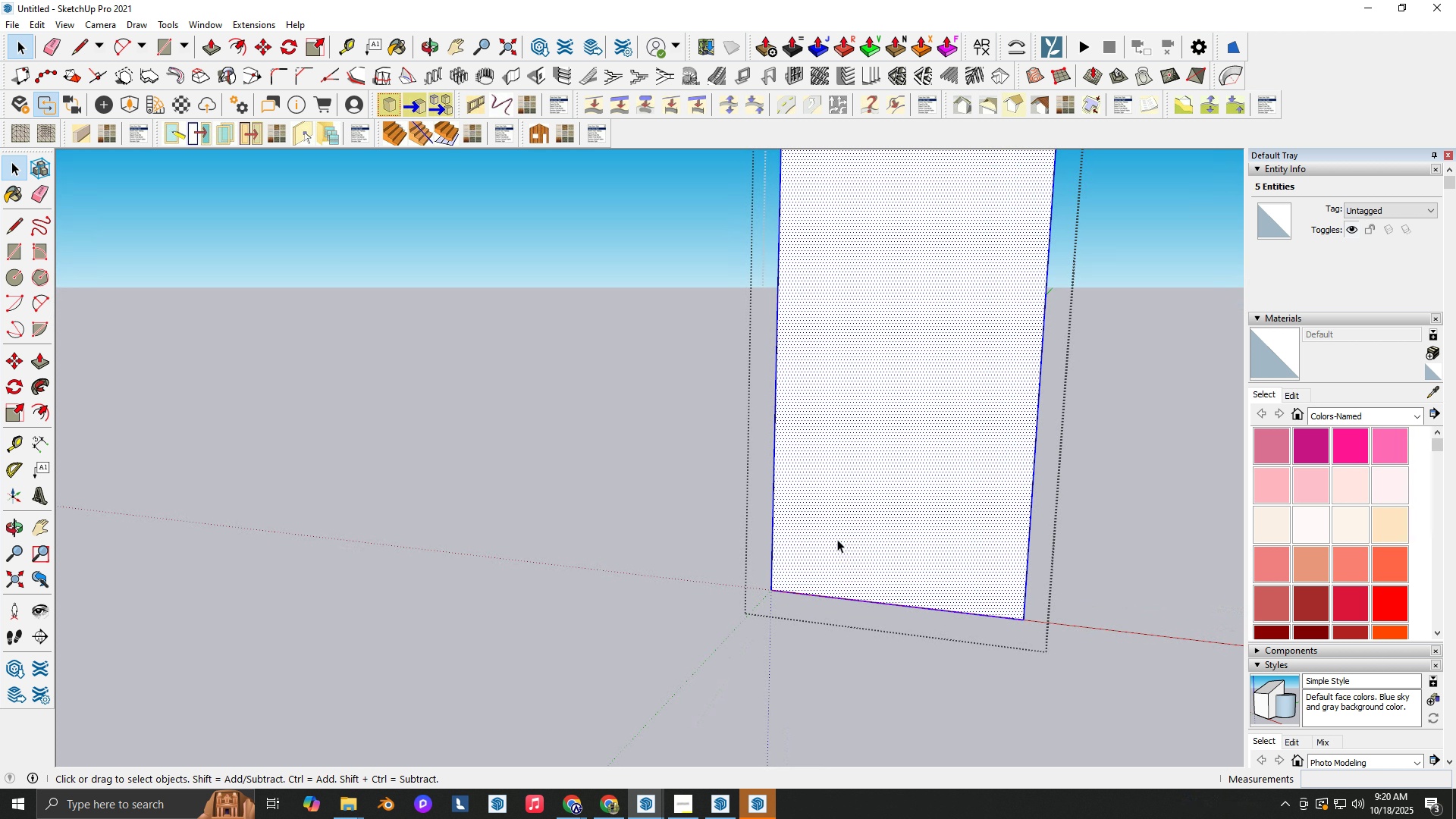 
key(P)
 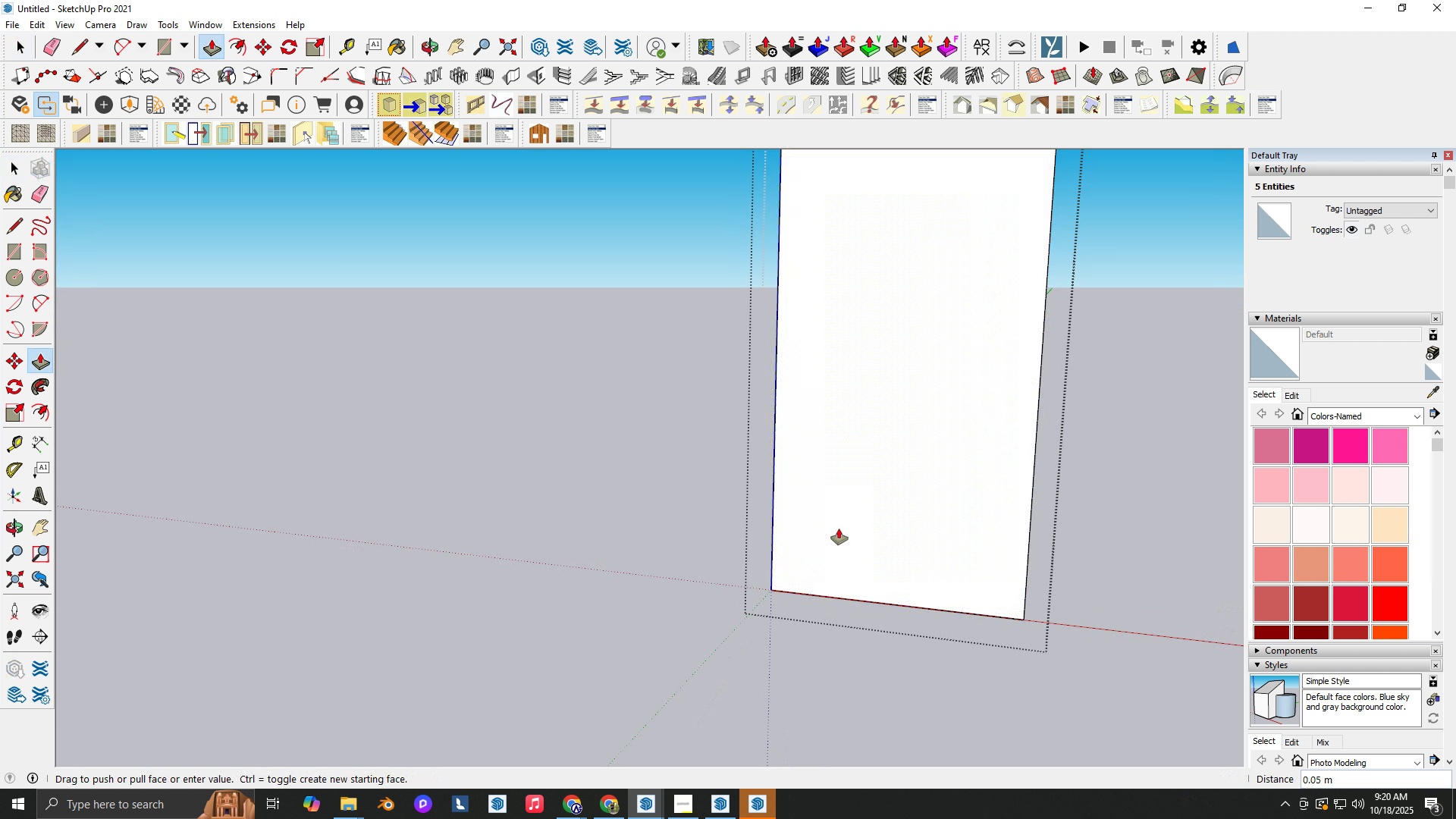 
left_click([837, 538])
 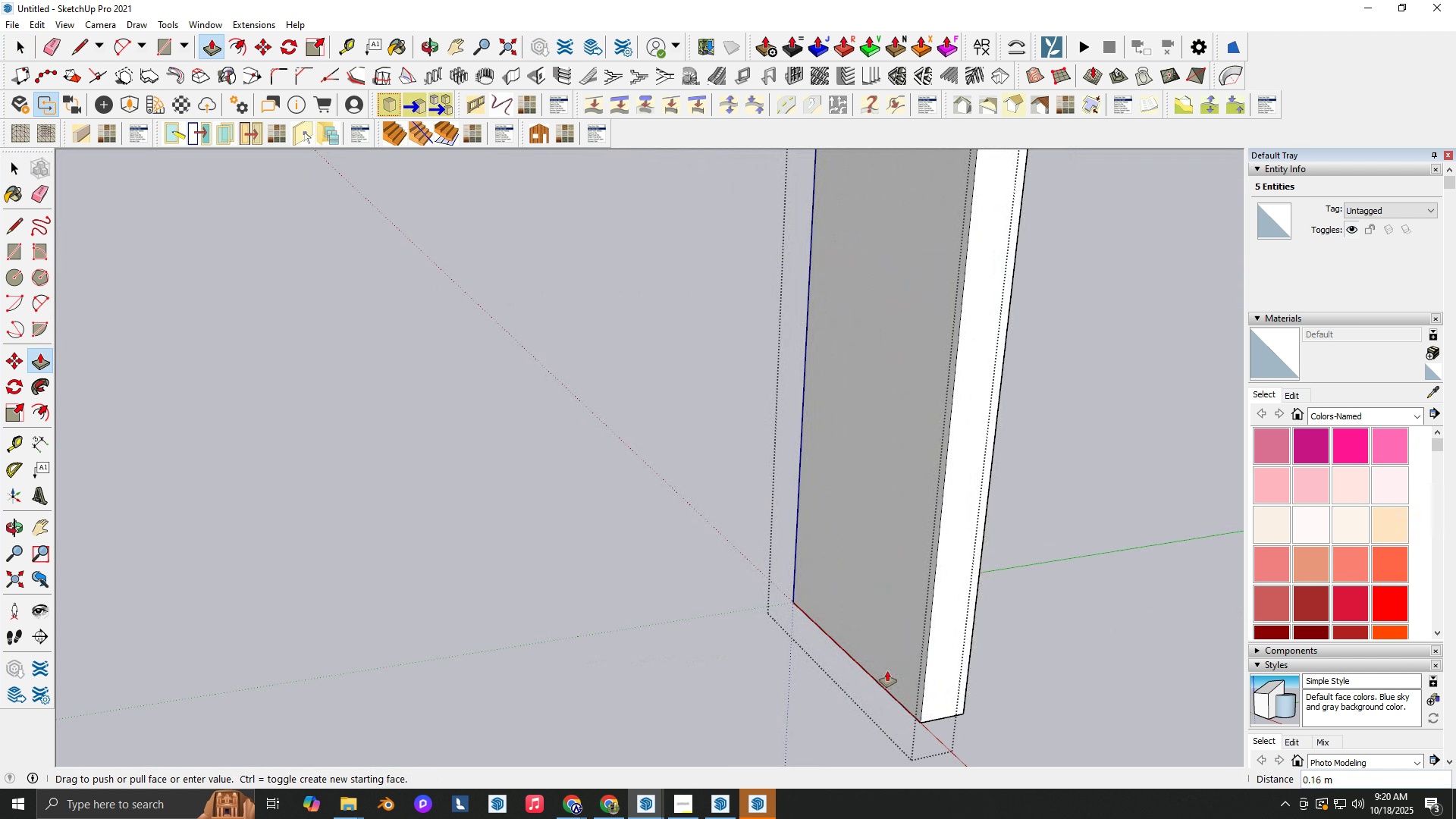 
key(Alt+Tab)
 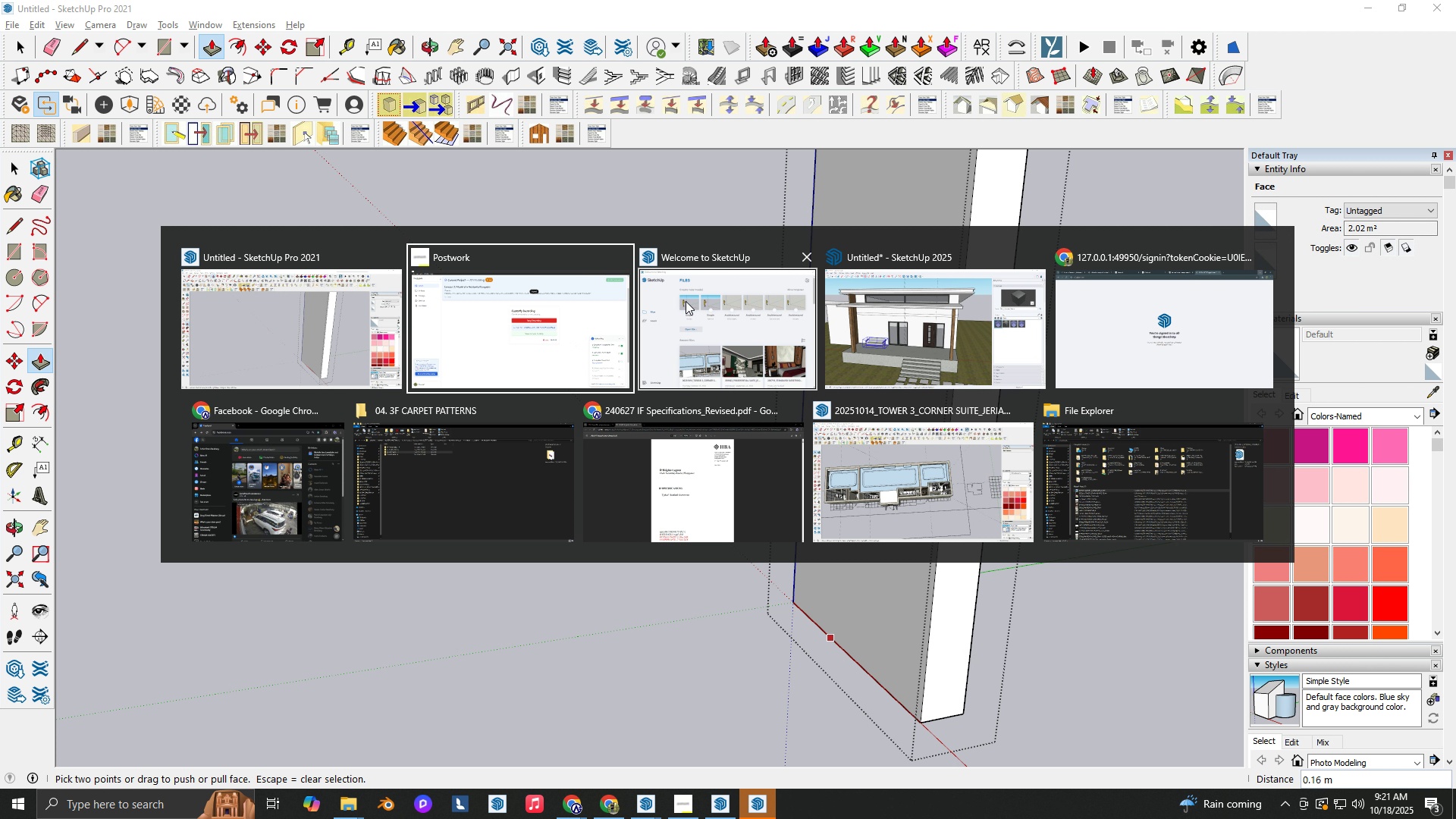 
wait(5.26)
 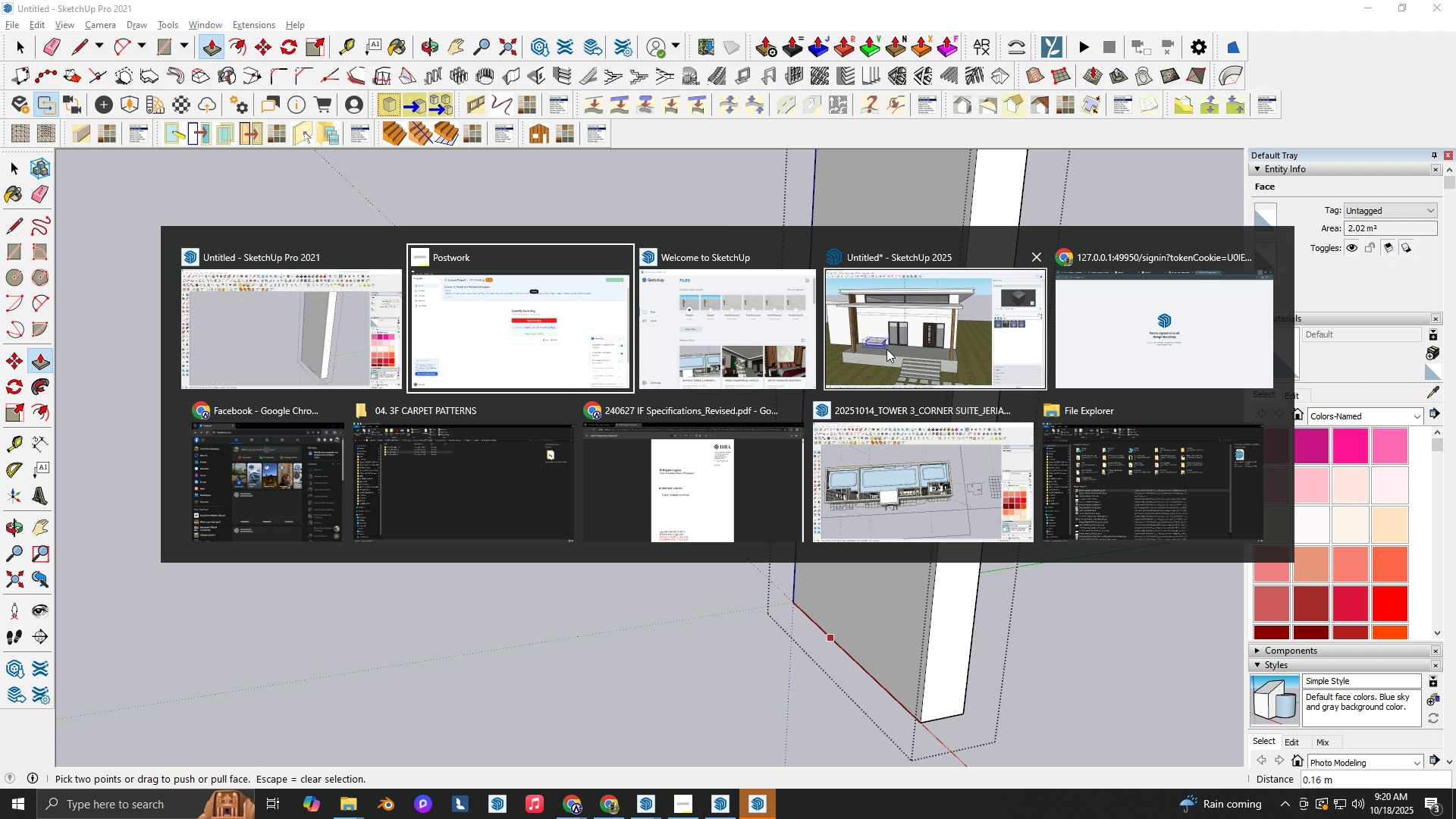 
left_click([592, 303])